 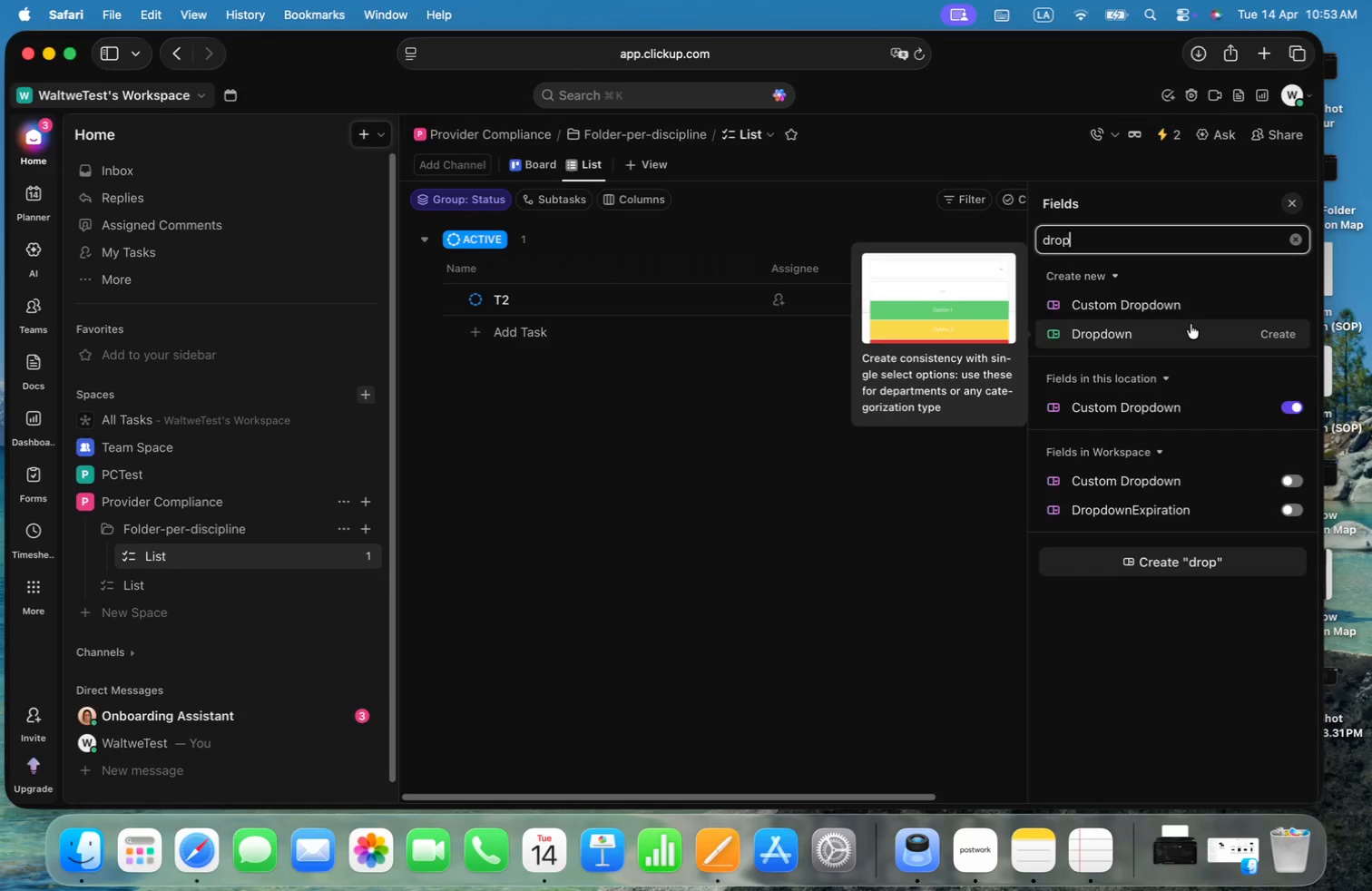 
left_click([1289, 510])
 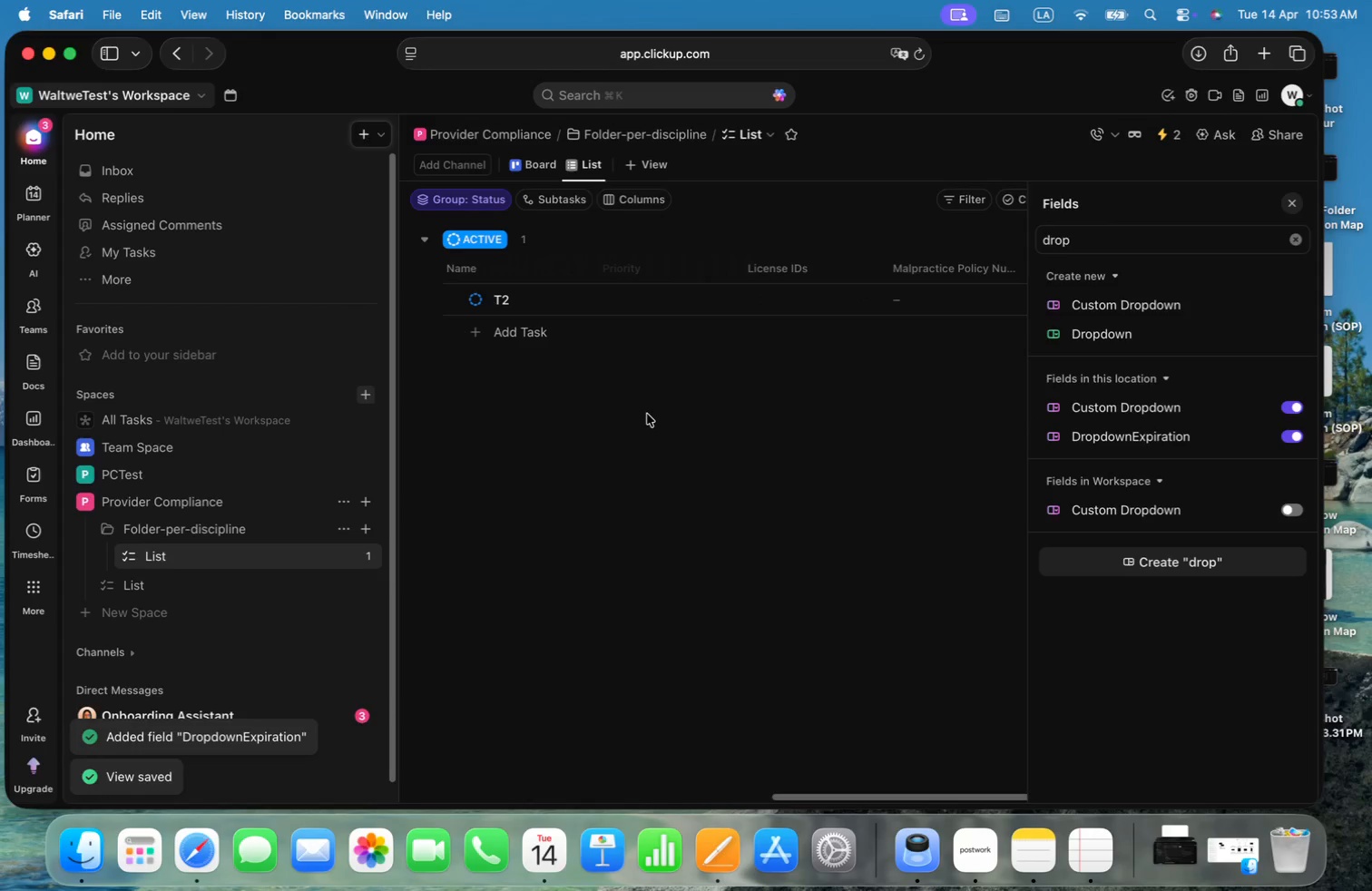 
left_click([928, 369])
 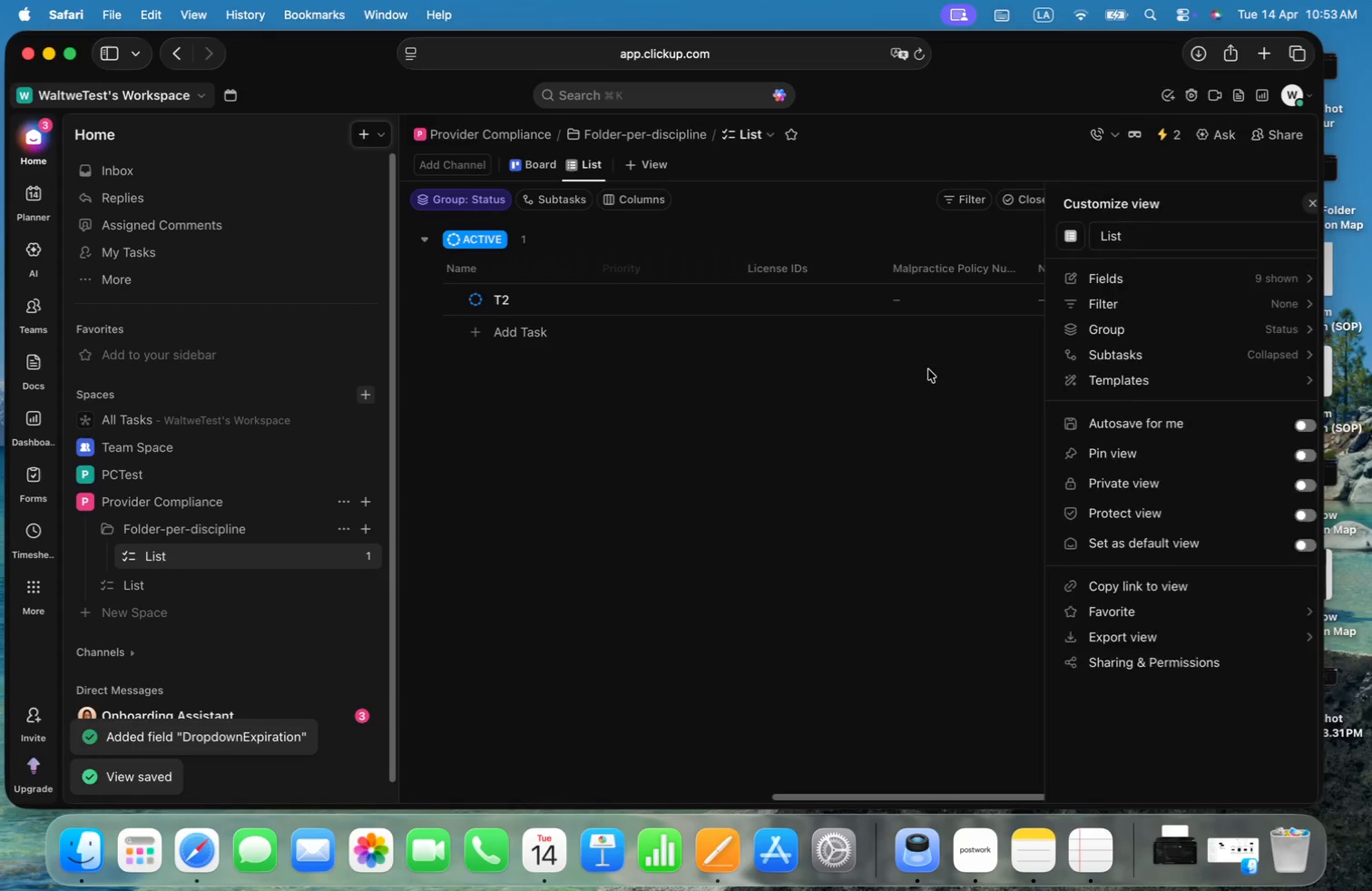 
left_click_drag(start_coordinate=[1228, 272], to_coordinate=[630, 279])
 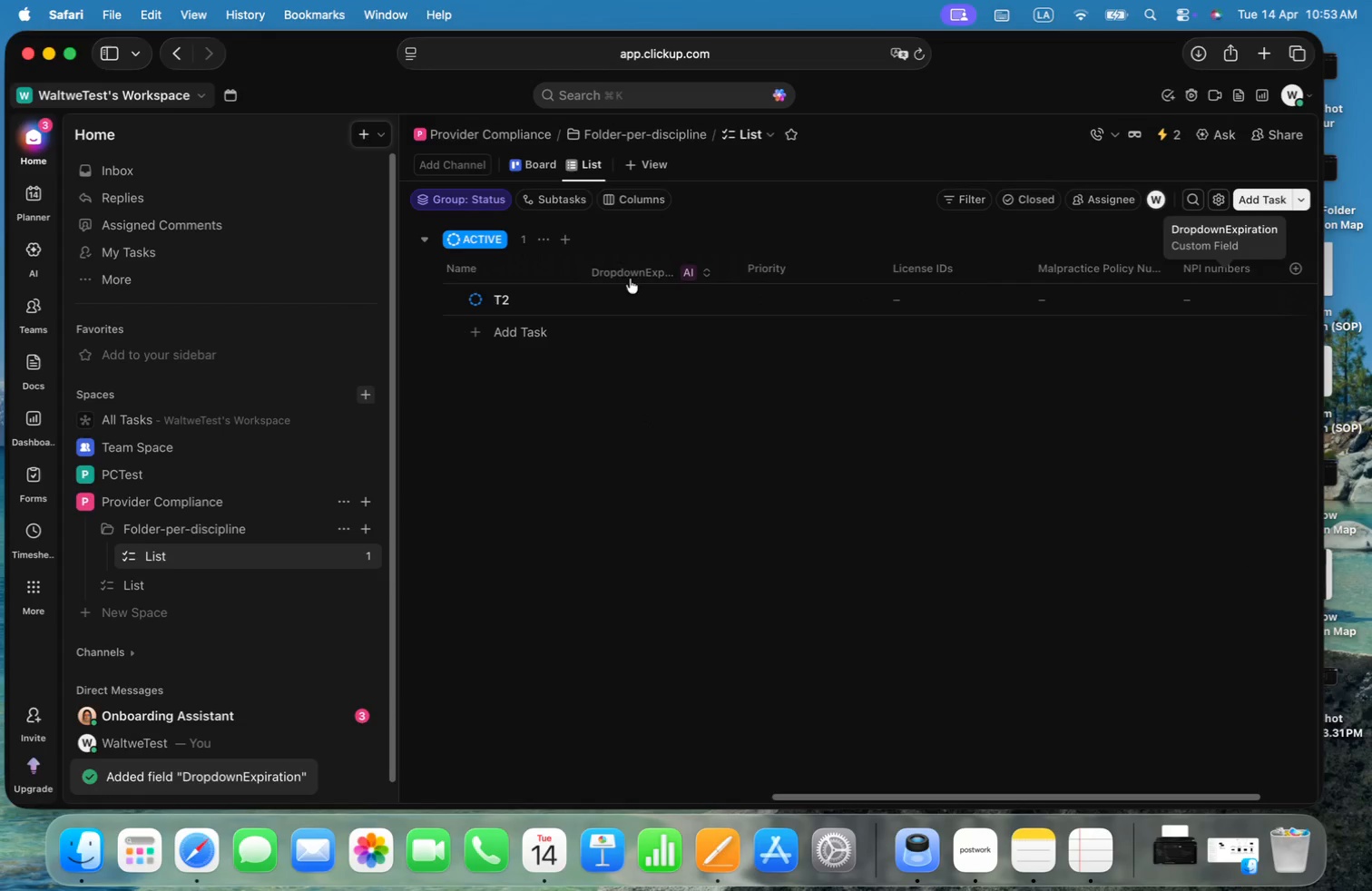 
left_click_drag(start_coordinate=[897, 796], to_coordinate=[802, 791])
 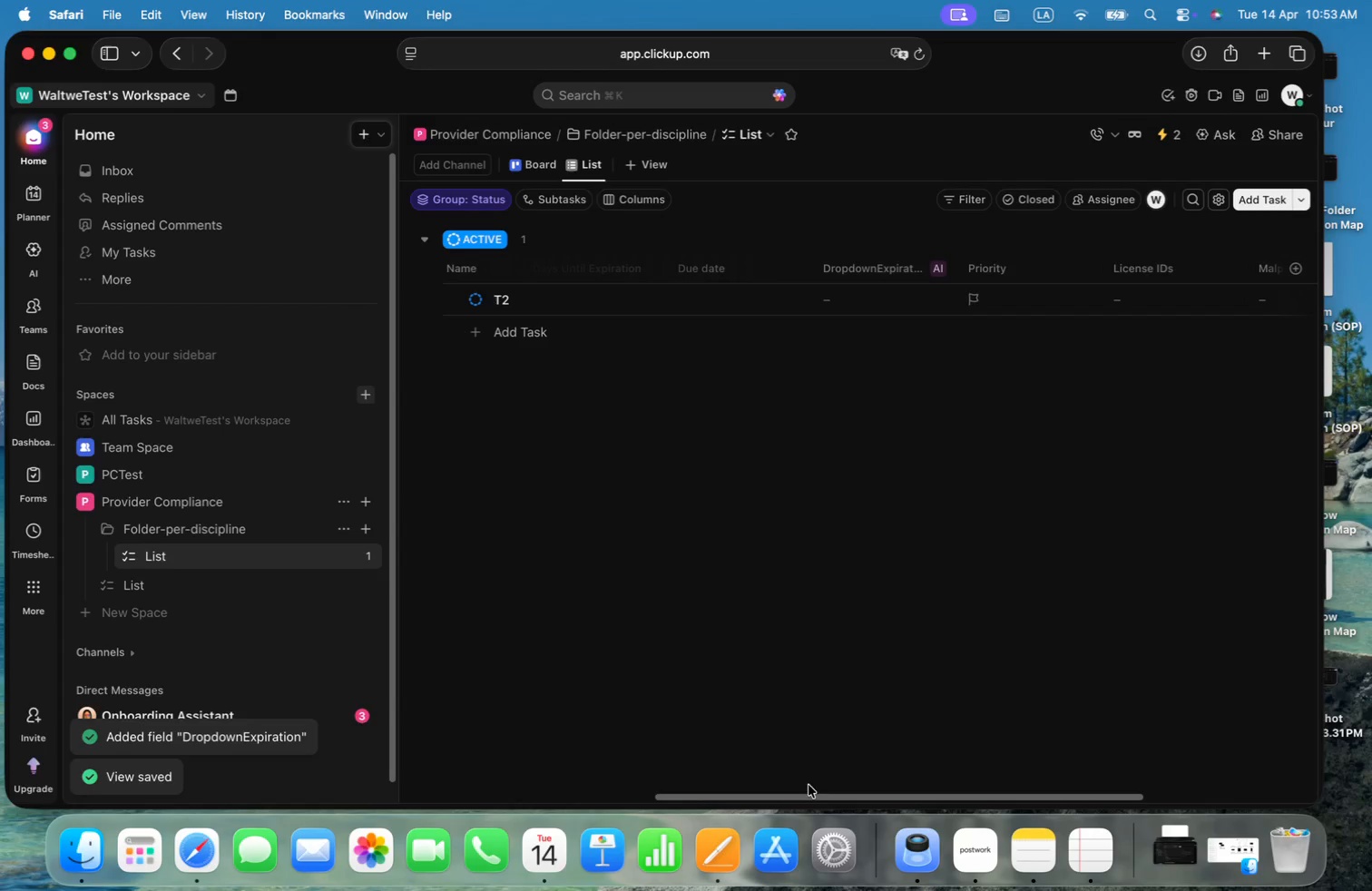 
left_click_drag(start_coordinate=[971, 798], to_coordinate=[1014, 798])
 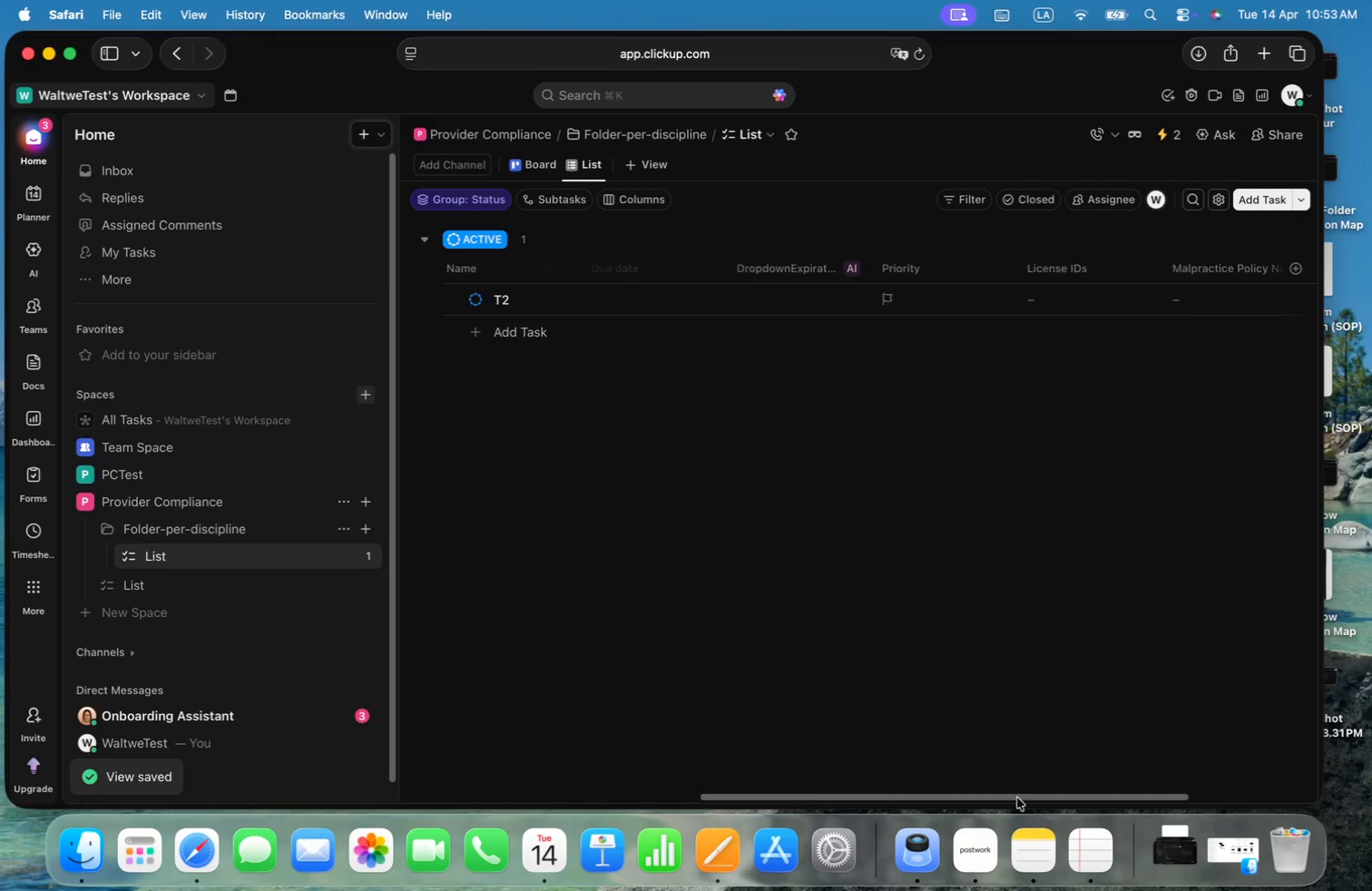 
left_click_drag(start_coordinate=[816, 271], to_coordinate=[737, 276])
 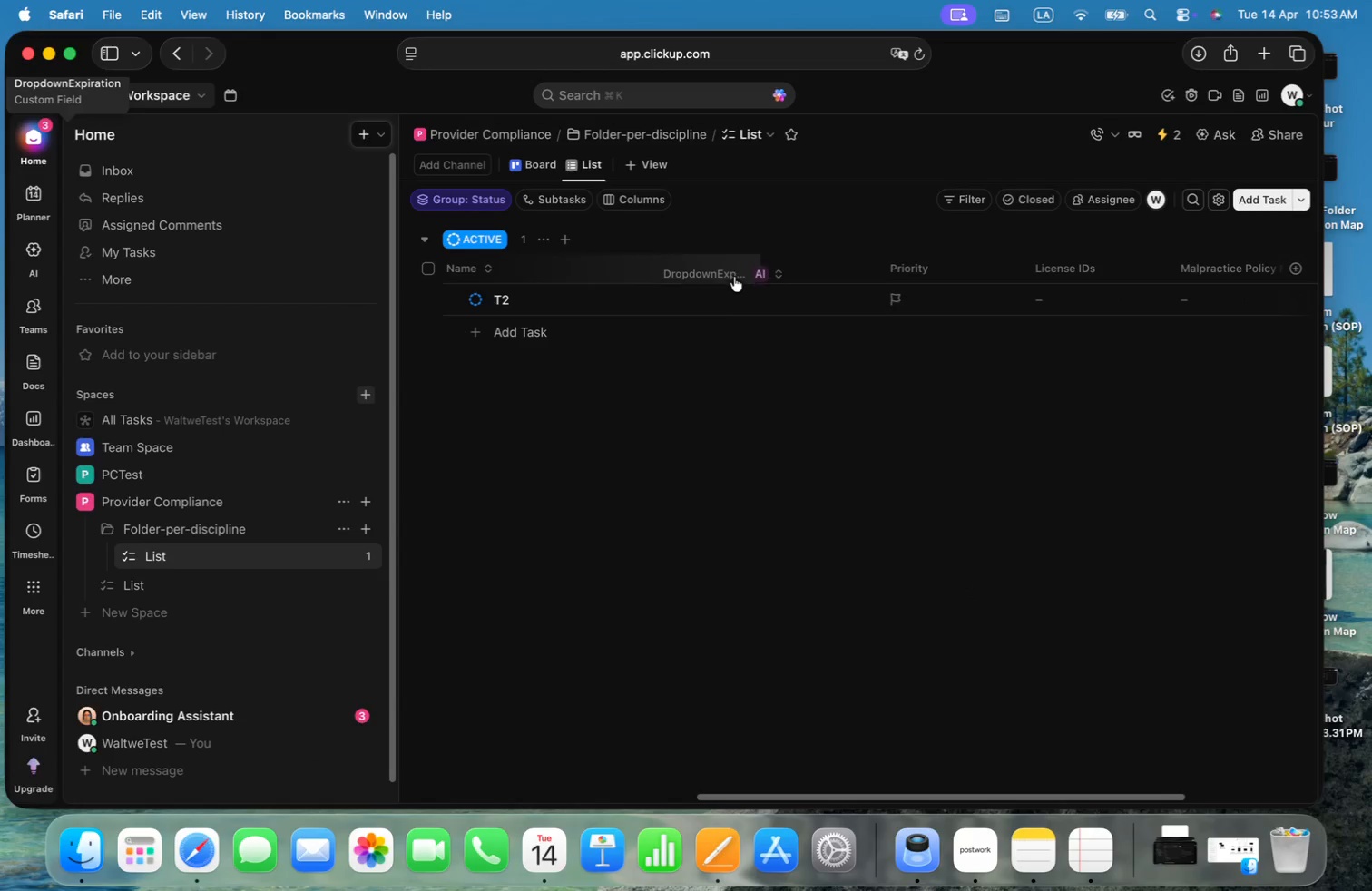 
left_click_drag(start_coordinate=[1024, 798], to_coordinate=[931, 790])
 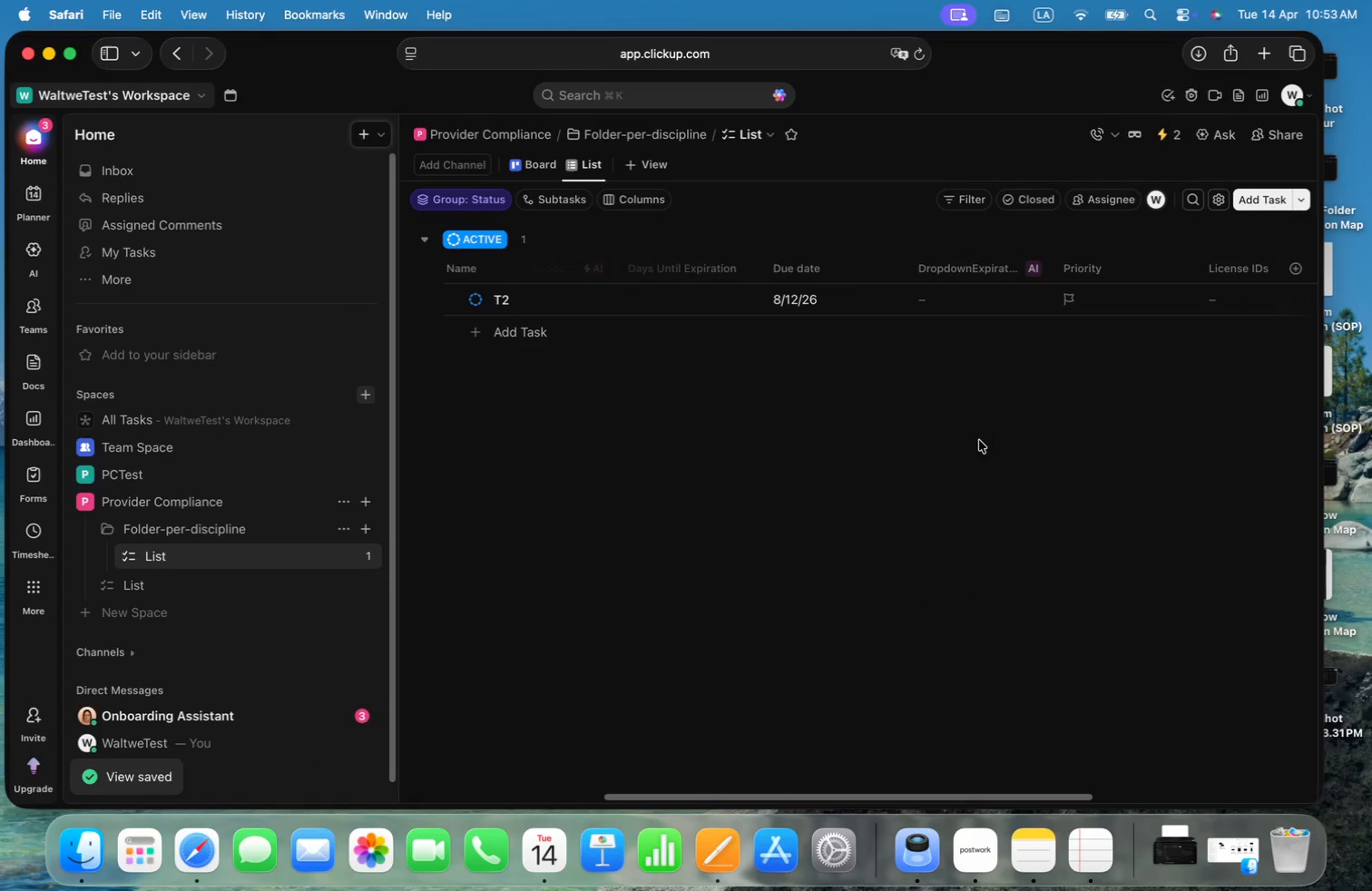 
left_click([965, 300])
 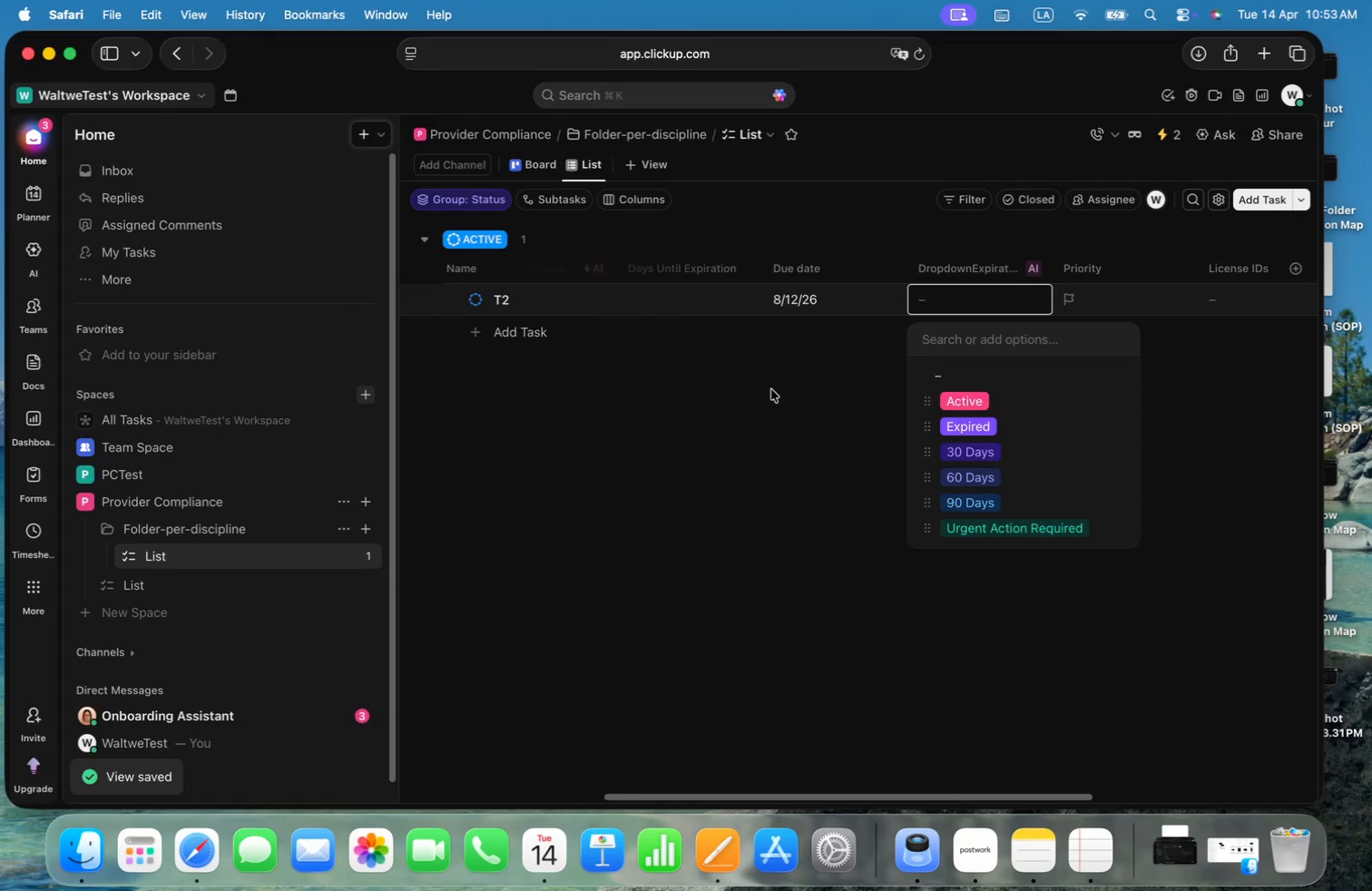 
left_click([771, 389])
 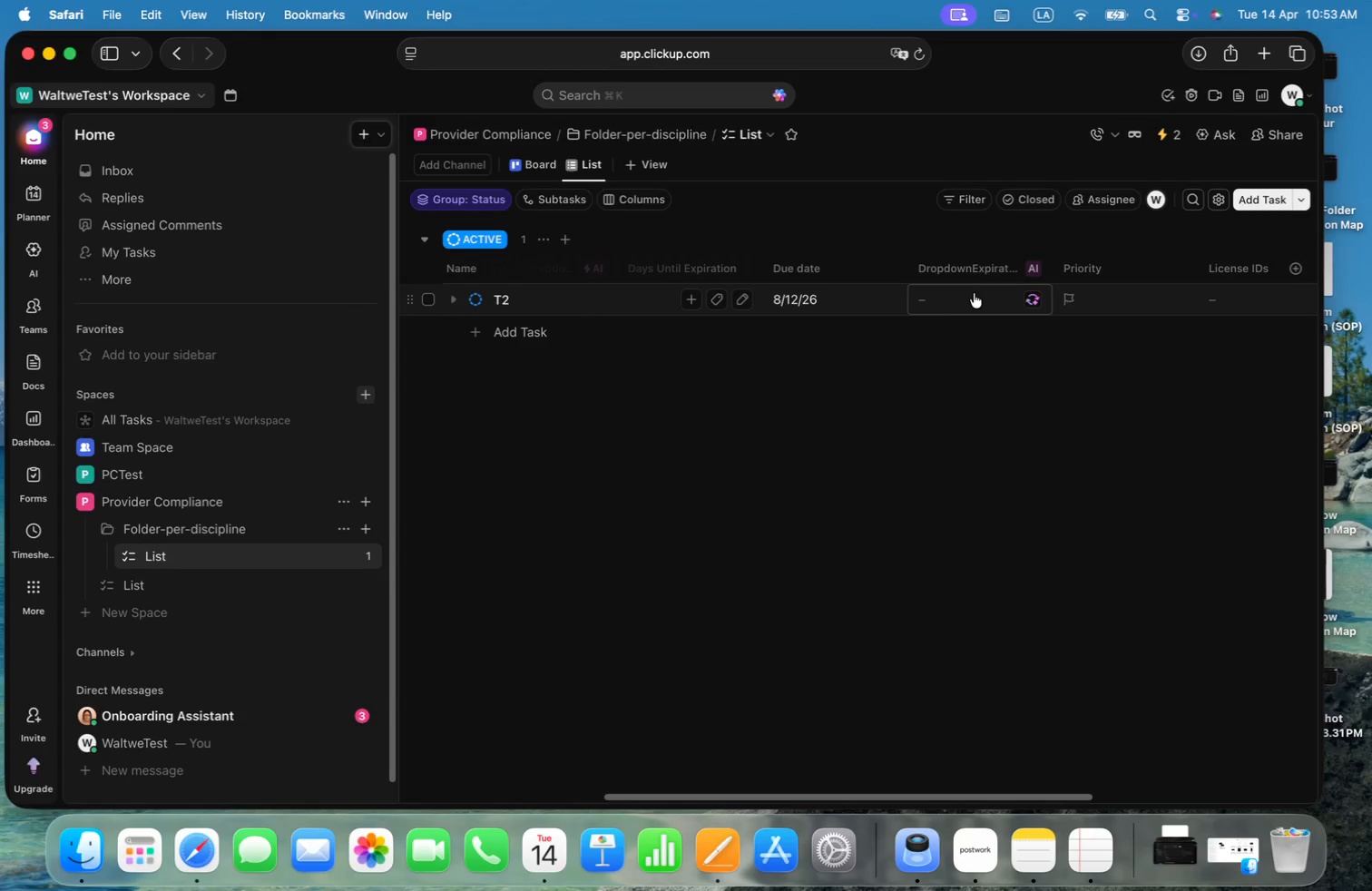 
right_click([964, 269])
 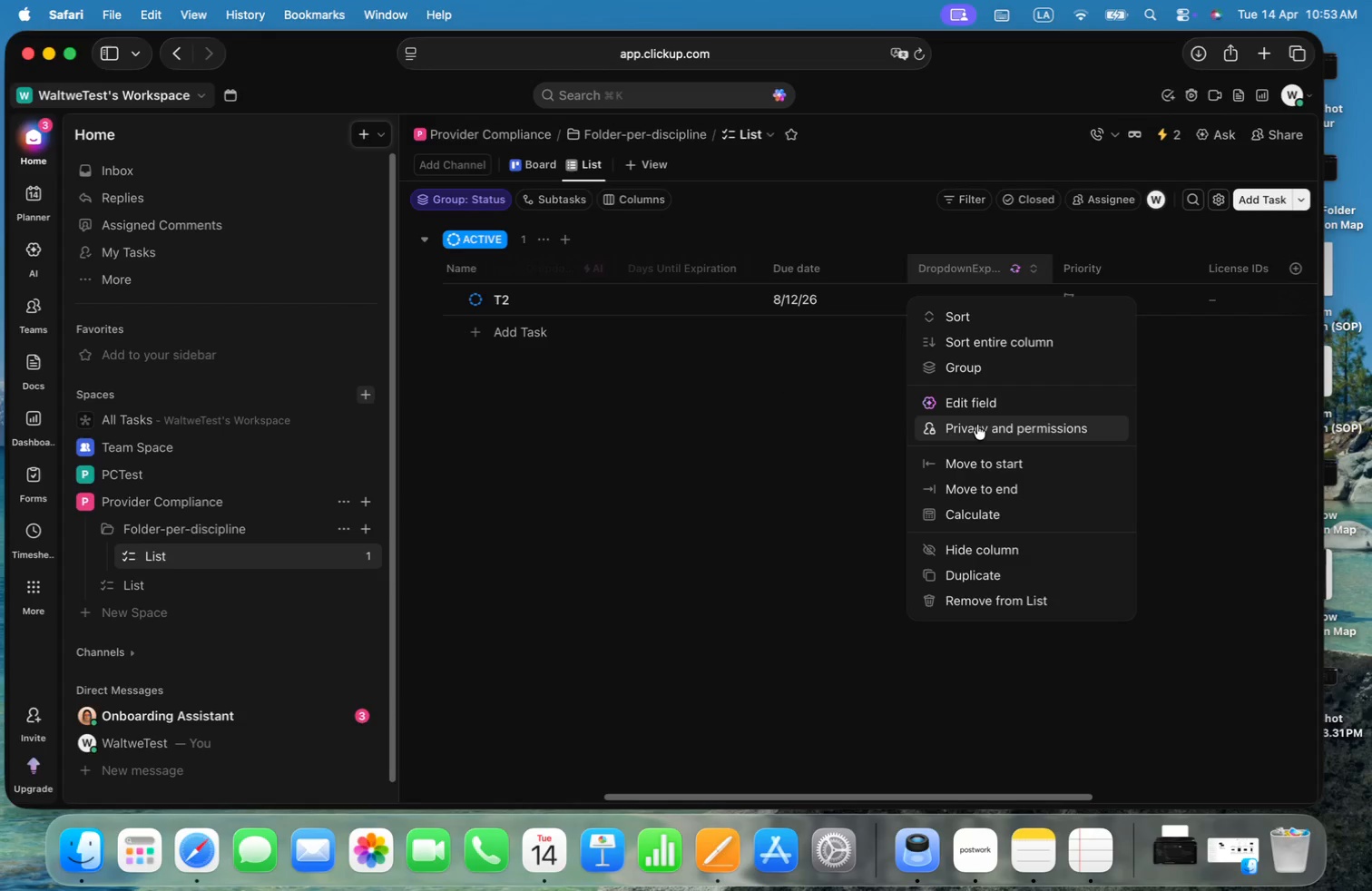 
left_click([987, 394])
 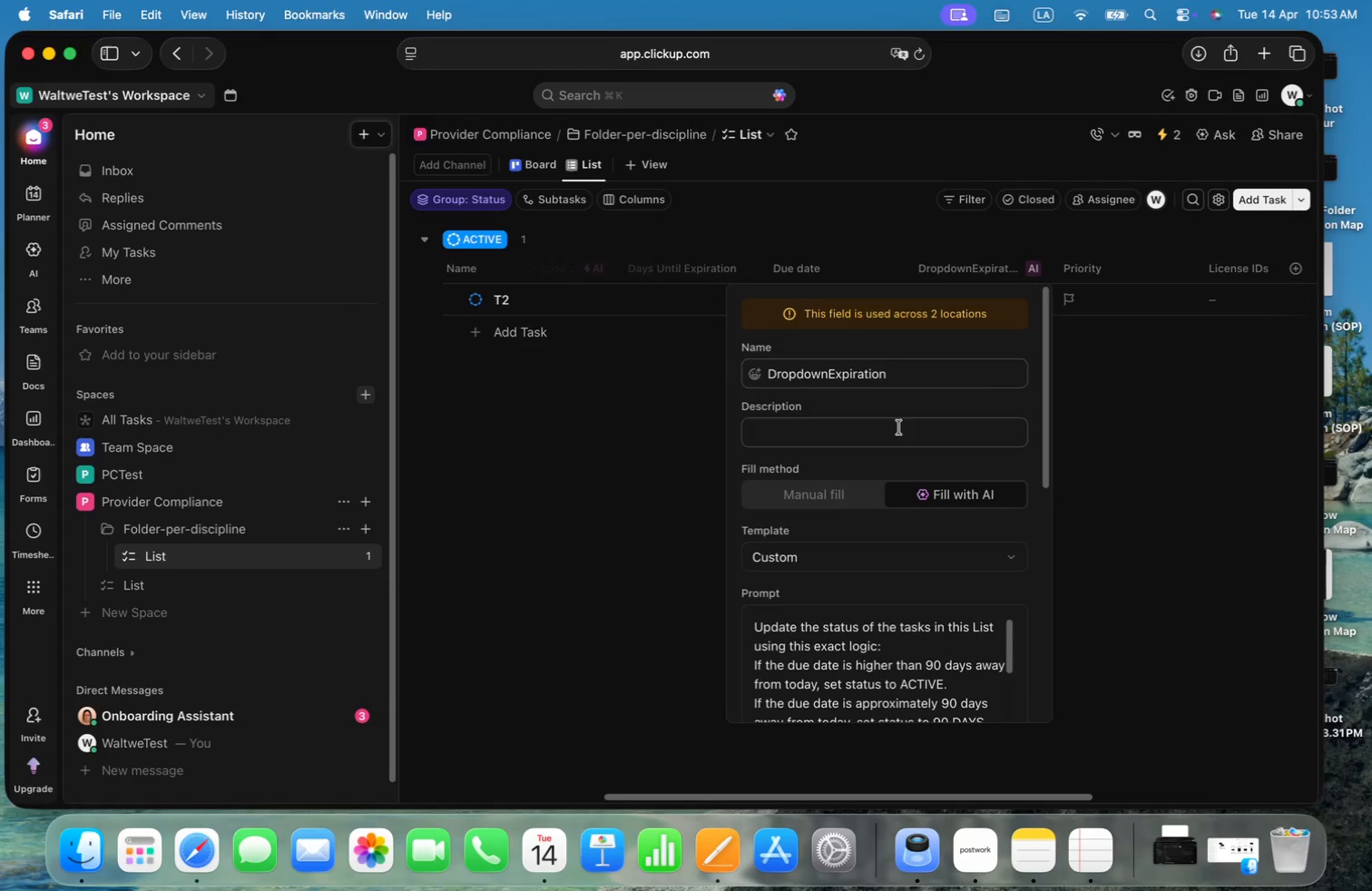 
left_click([818, 497])
 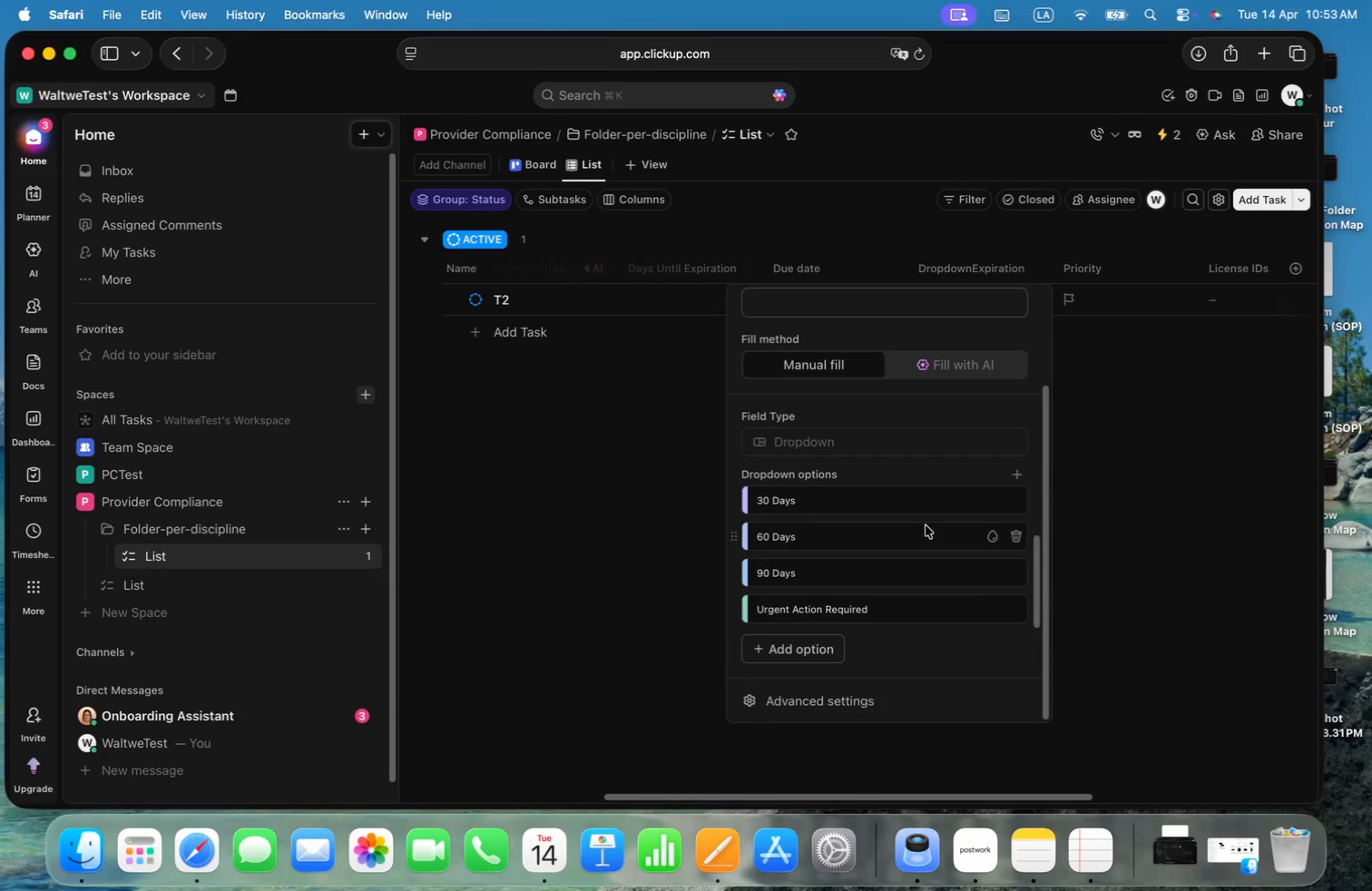 
scroll: coordinate [926, 525], scroll_direction: down, amount: 7.0
 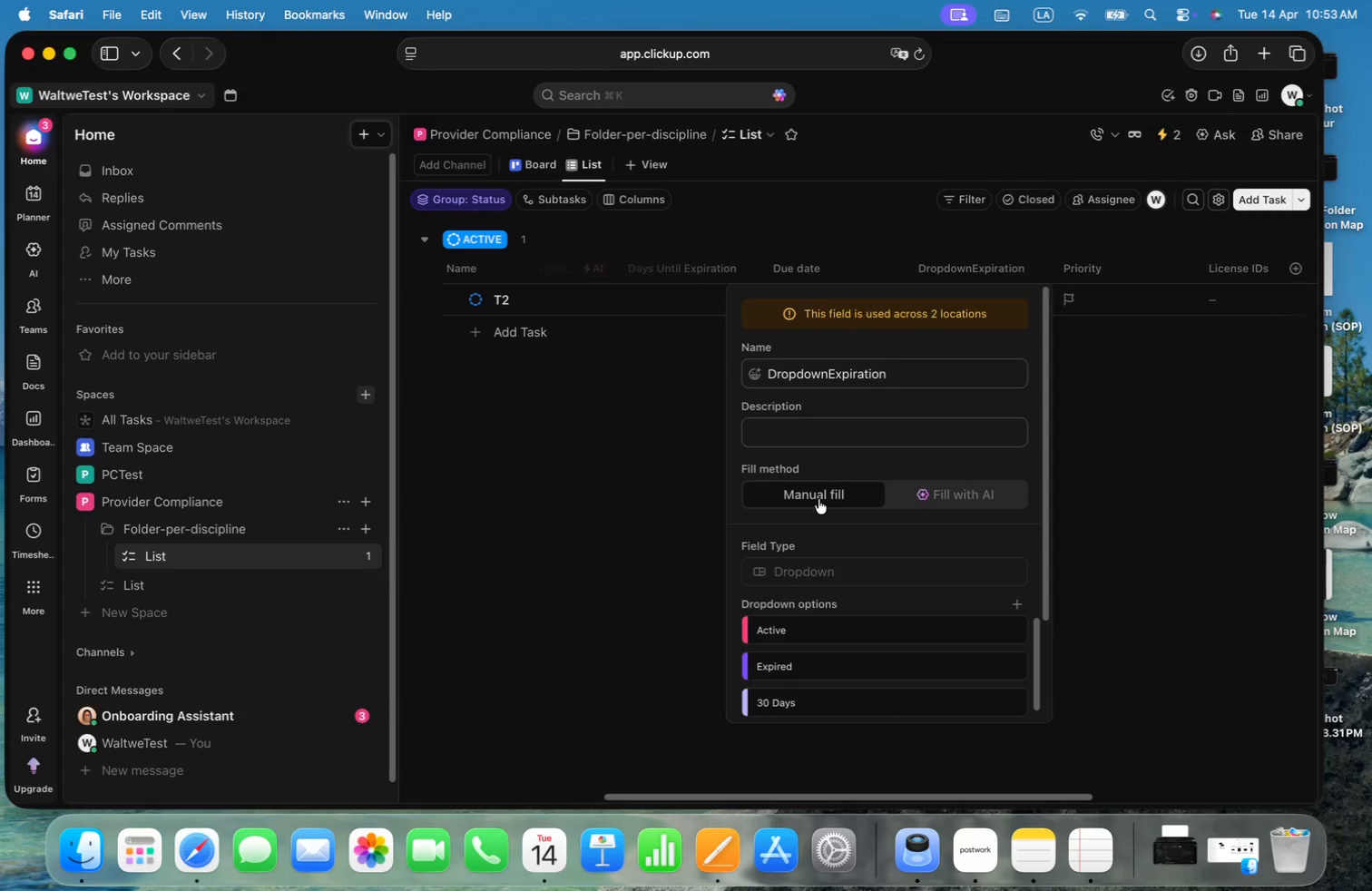 
scroll: coordinate [886, 528], scroll_direction: up, amount: 4.0
 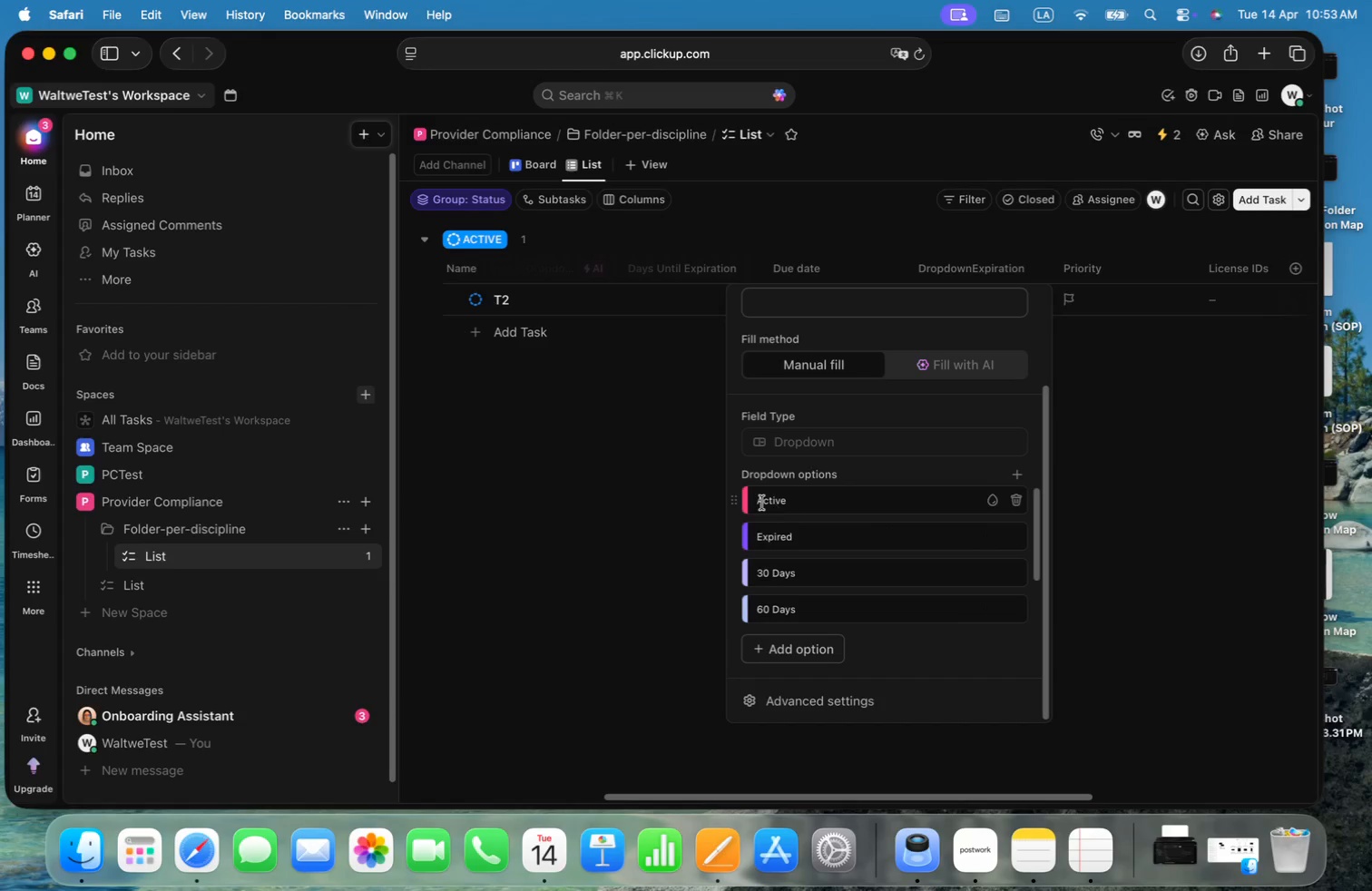 
left_click([764, 504])
 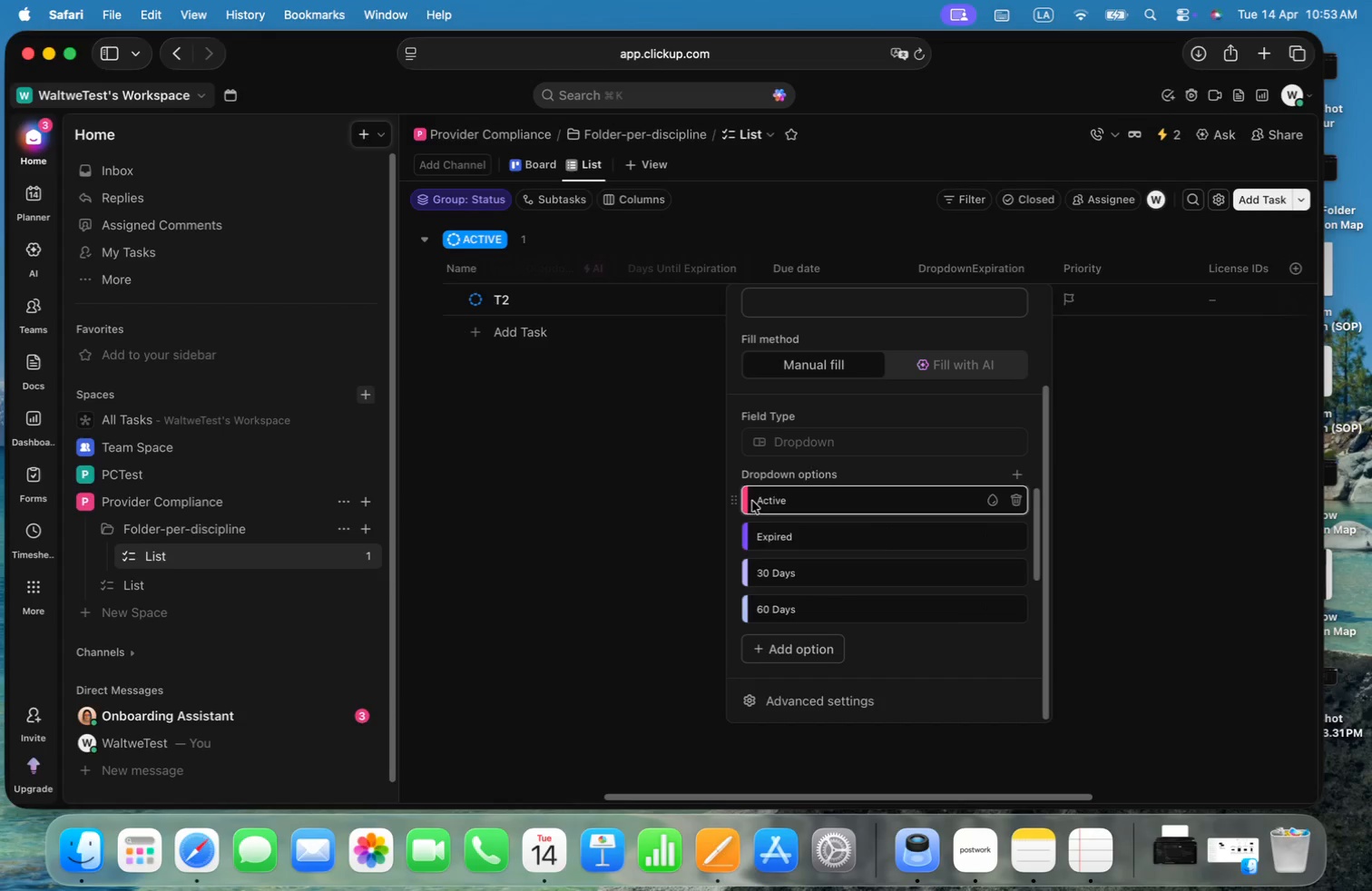 
left_click([751, 500])
 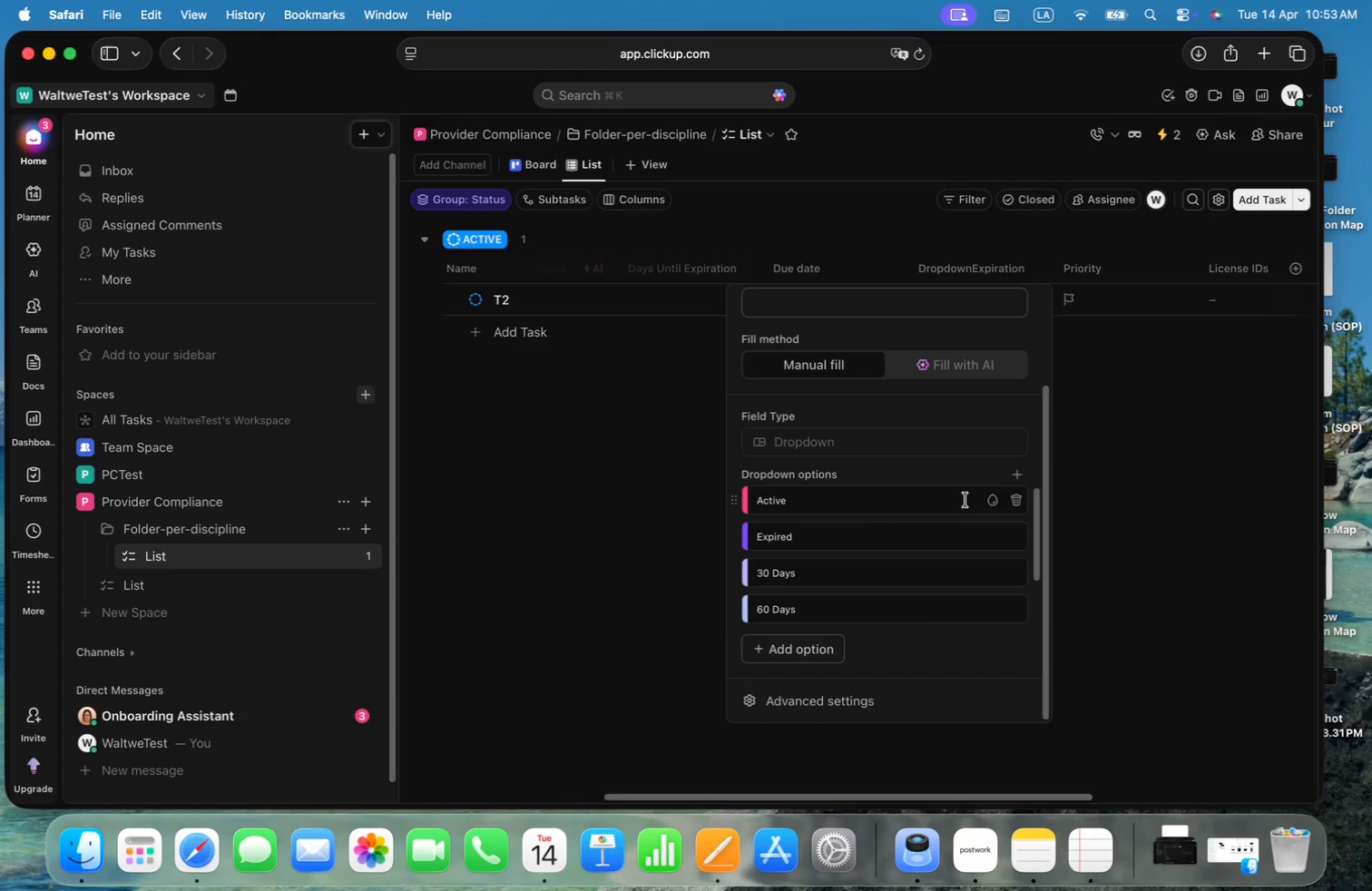 
left_click([994, 497])
 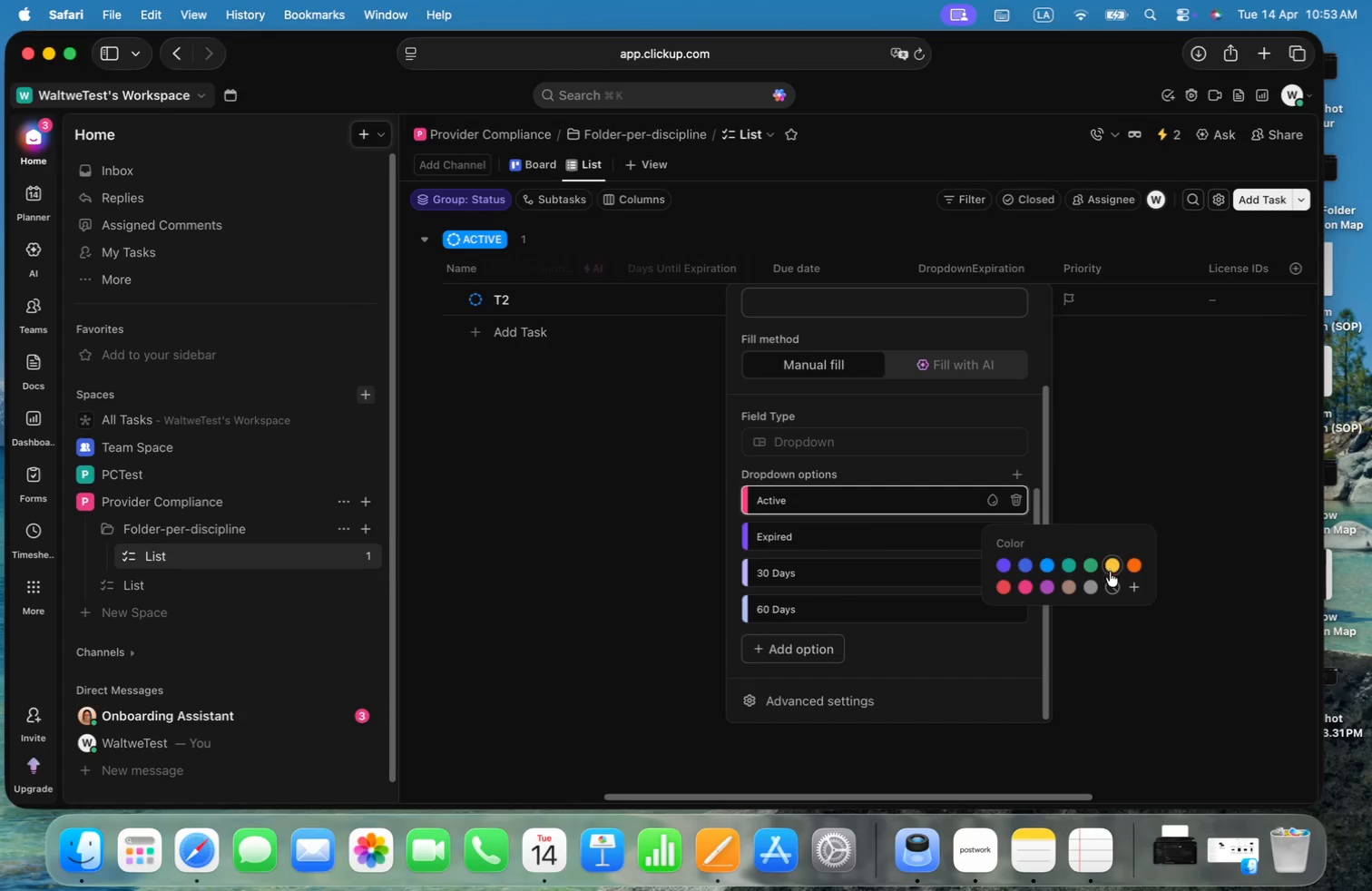 
left_click([1093, 584])
 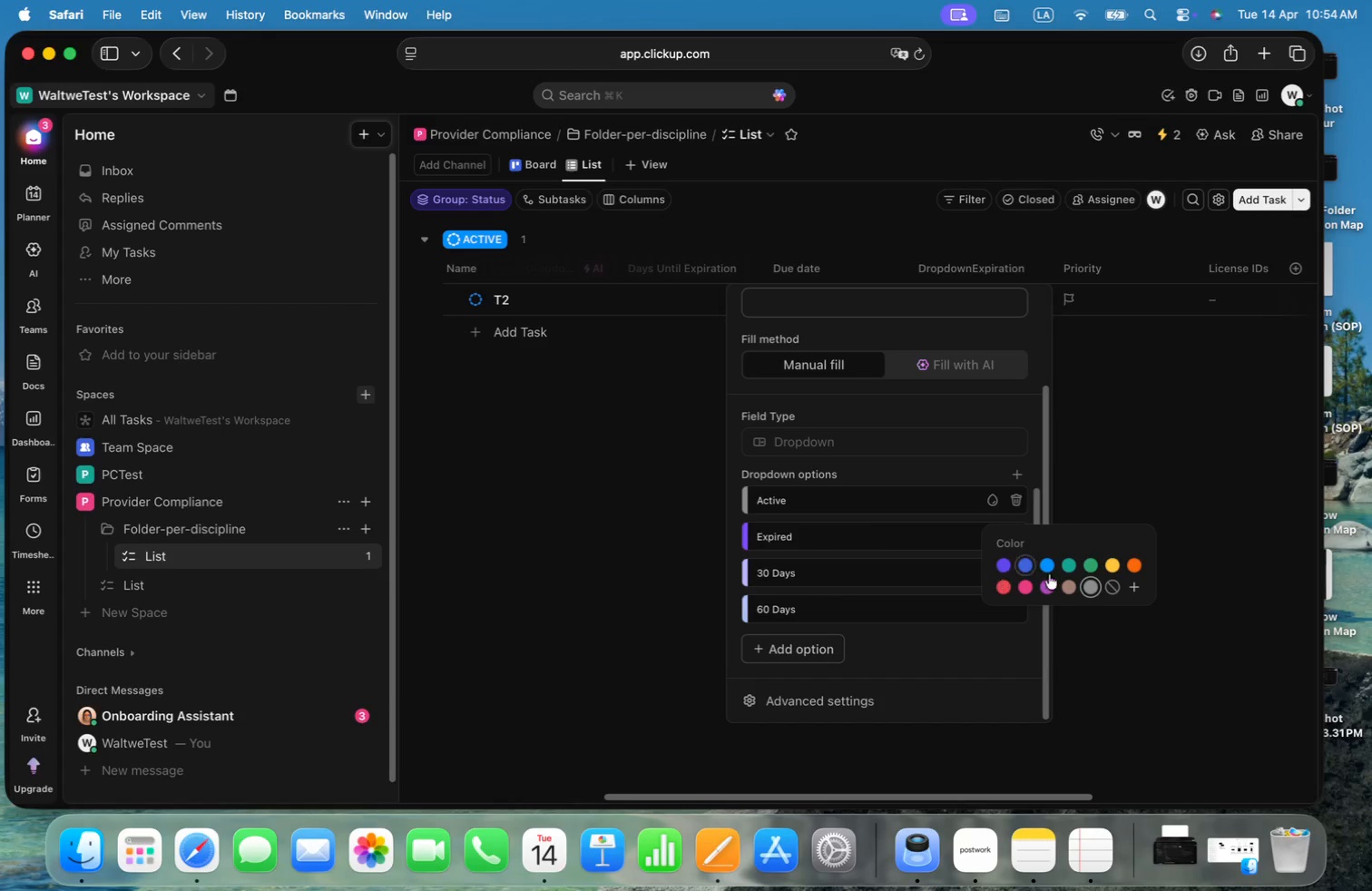 
left_click([1091, 583])
 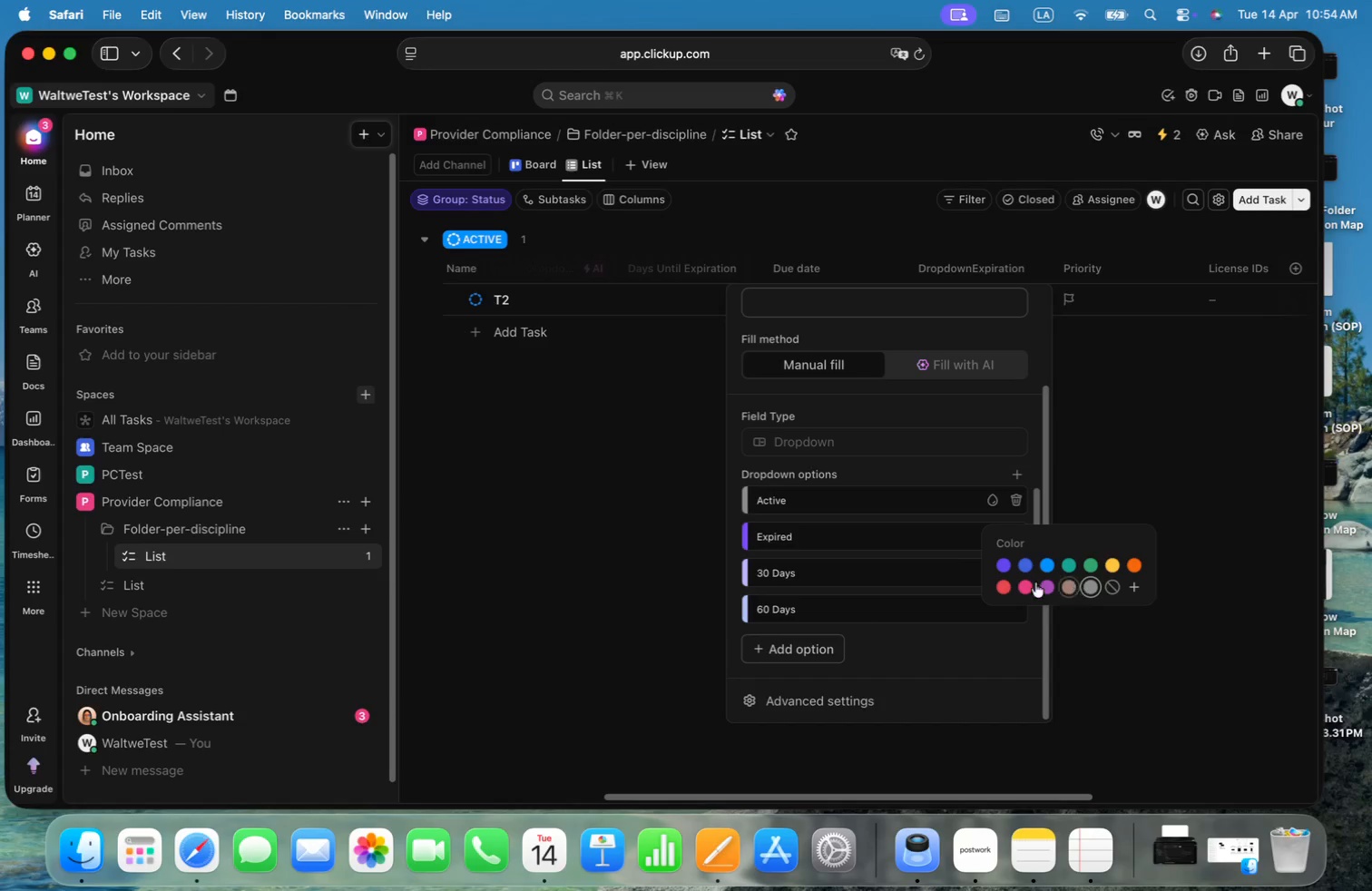 
left_click([886, 465])
 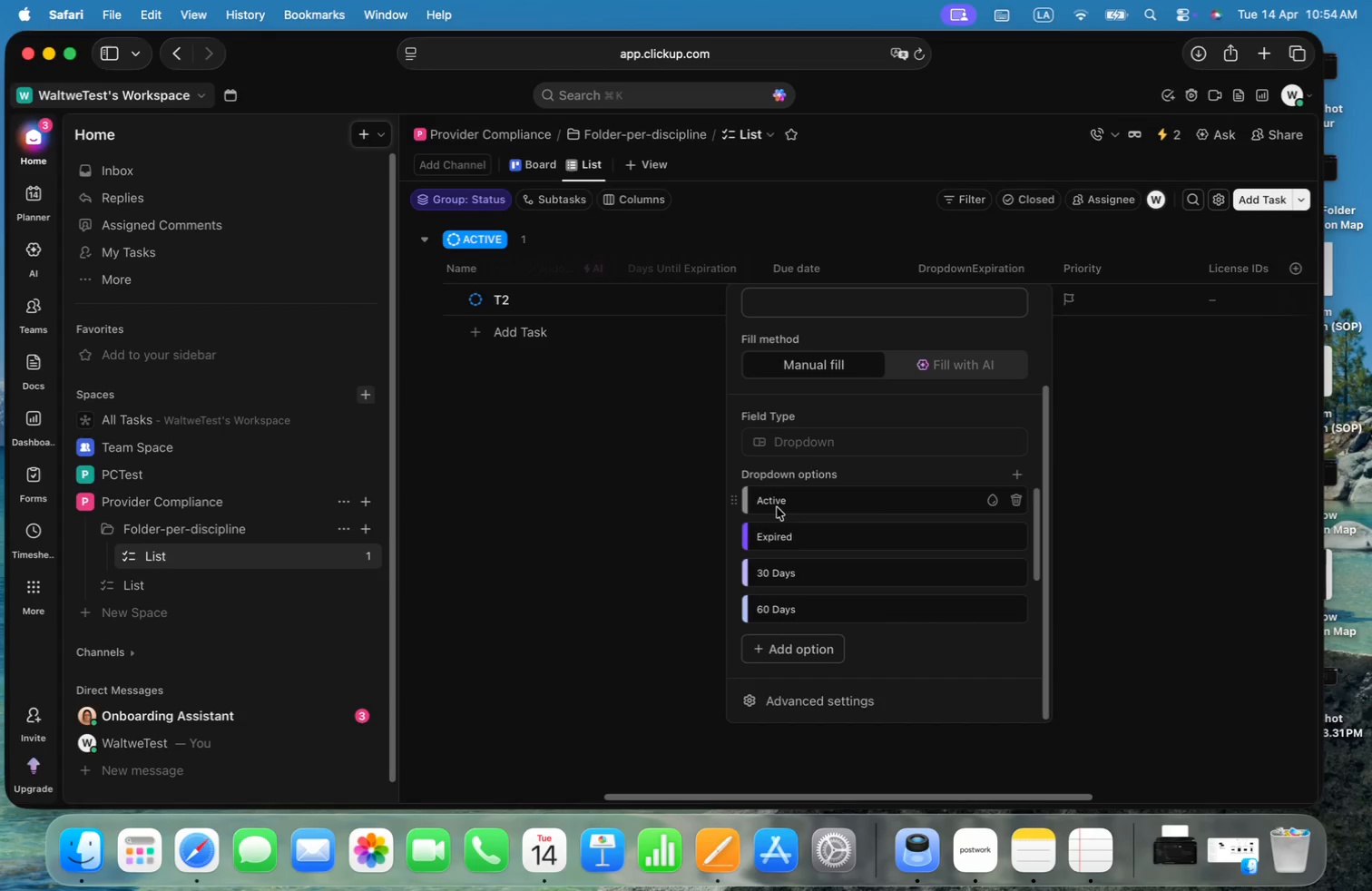 
scroll: coordinate [797, 542], scroll_direction: down, amount: 12.0
 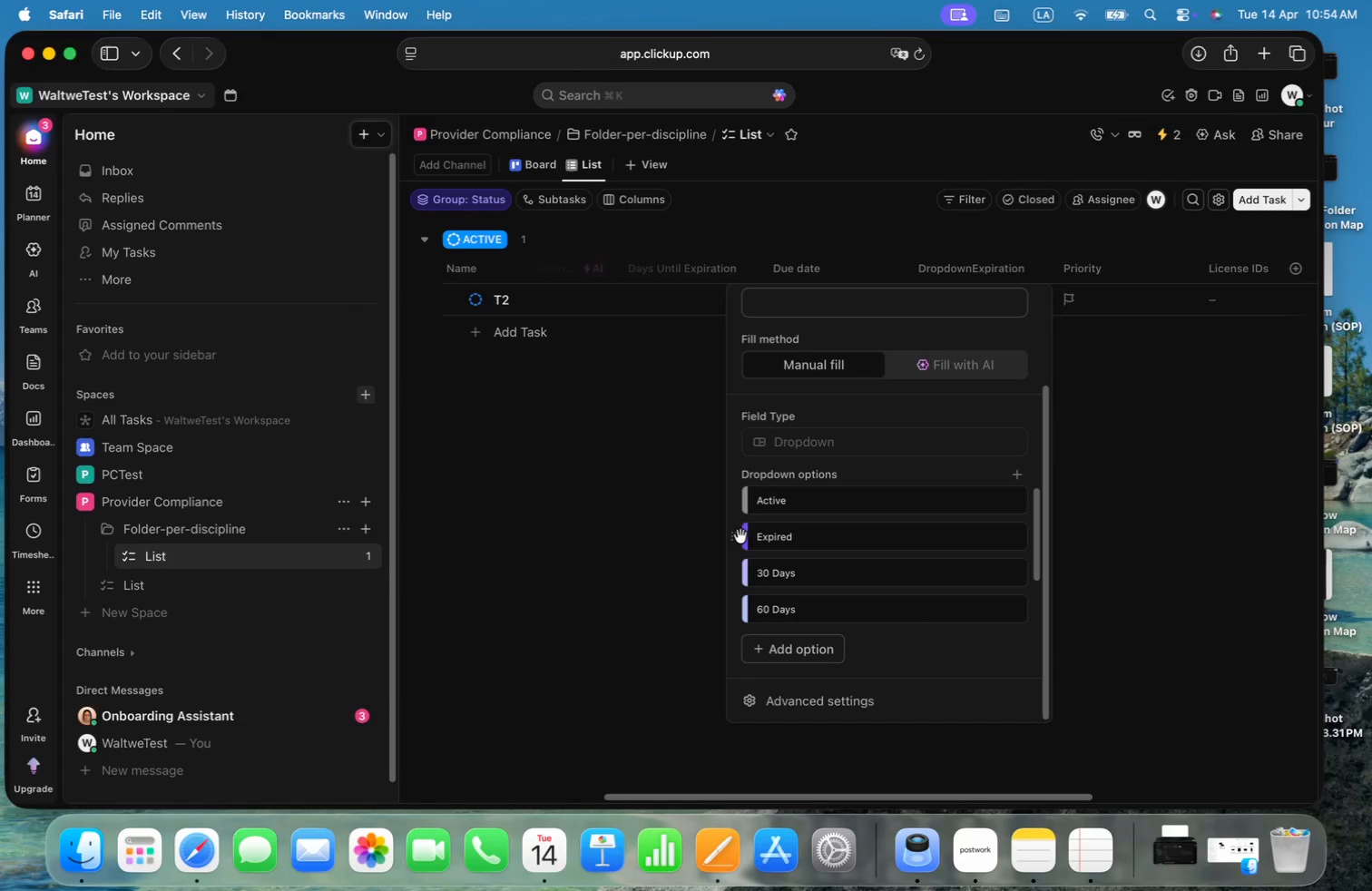 
left_click([747, 536])
 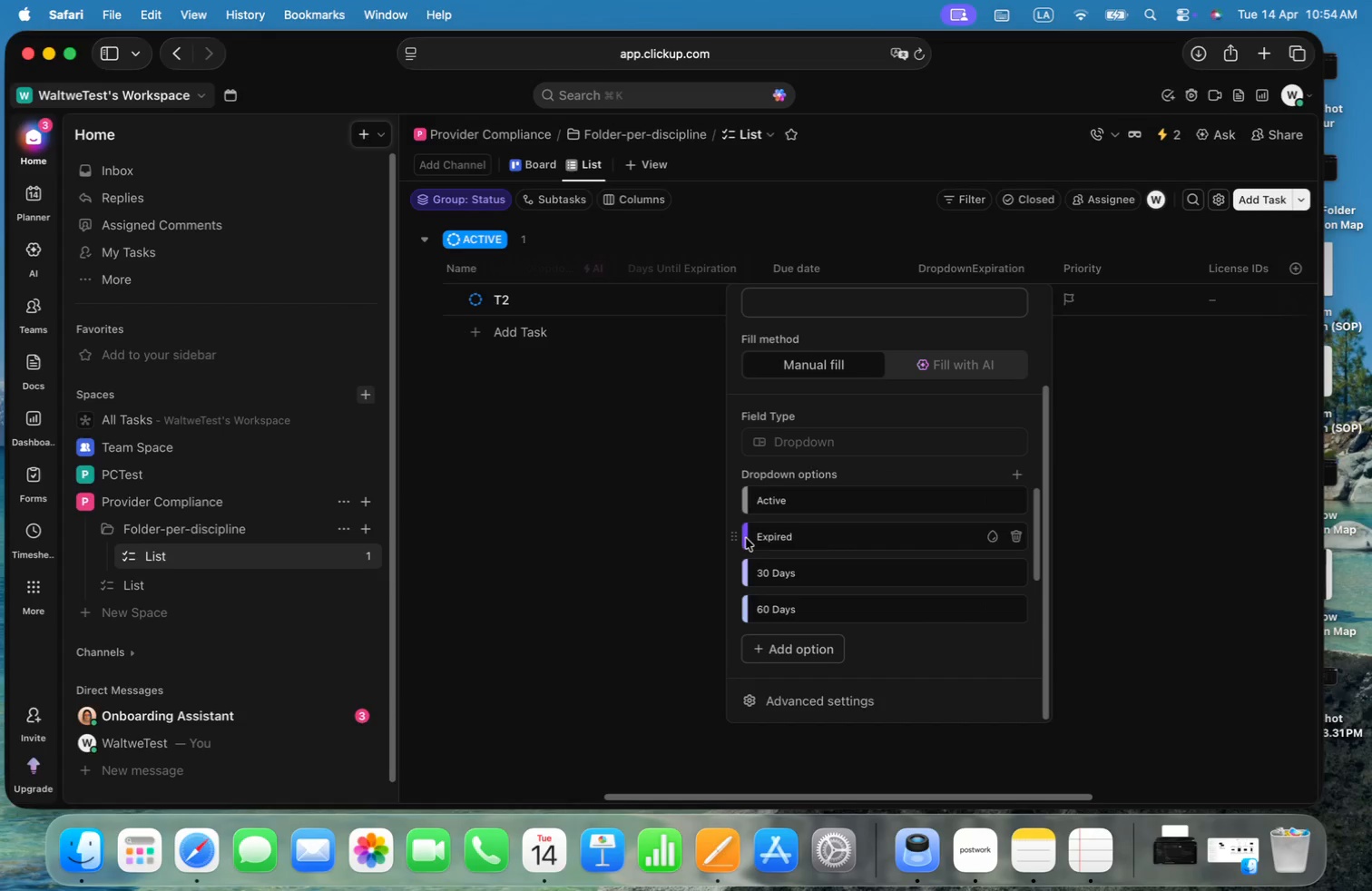 
left_click([746, 538])
 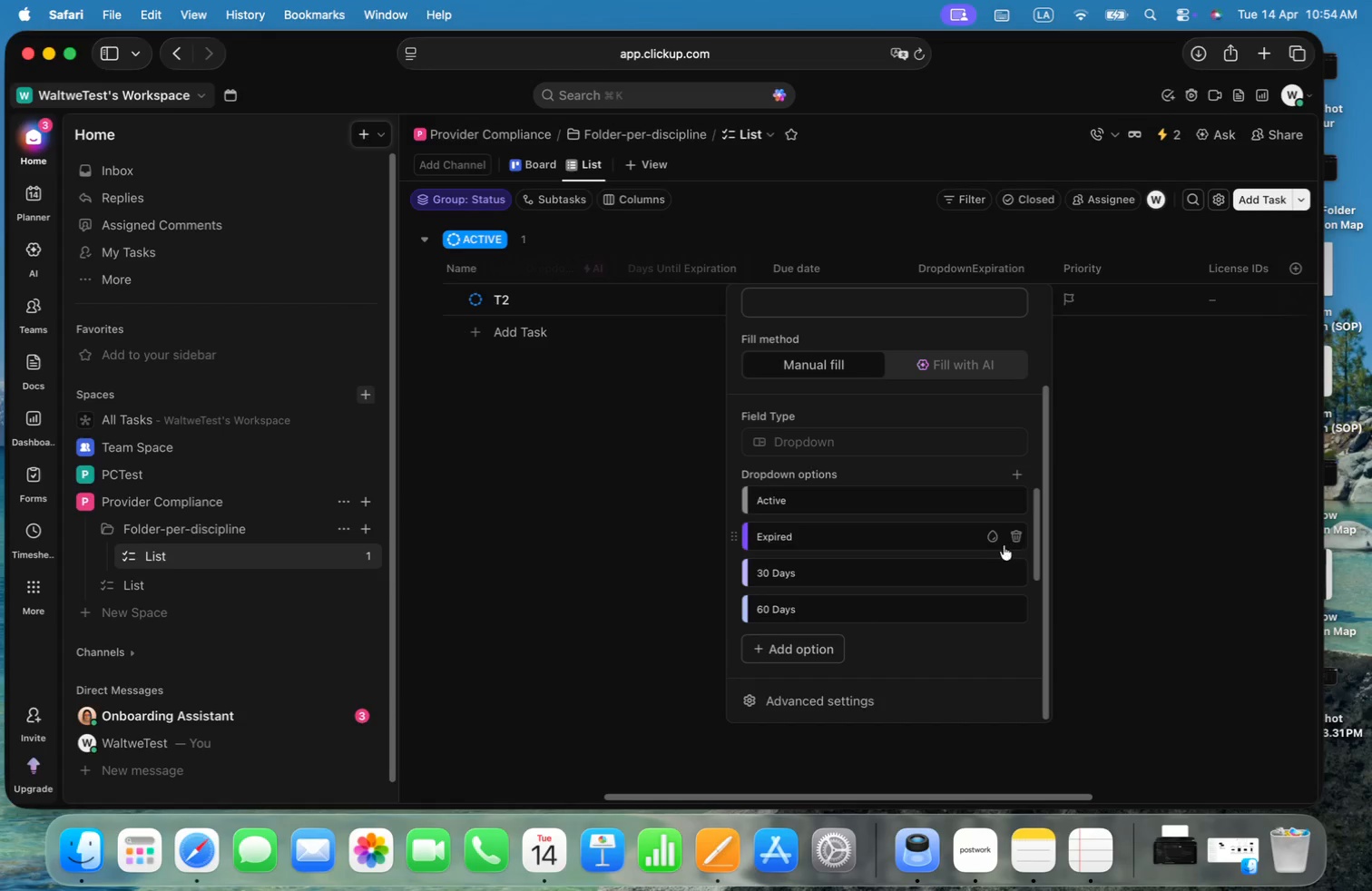 
left_click([997, 536])
 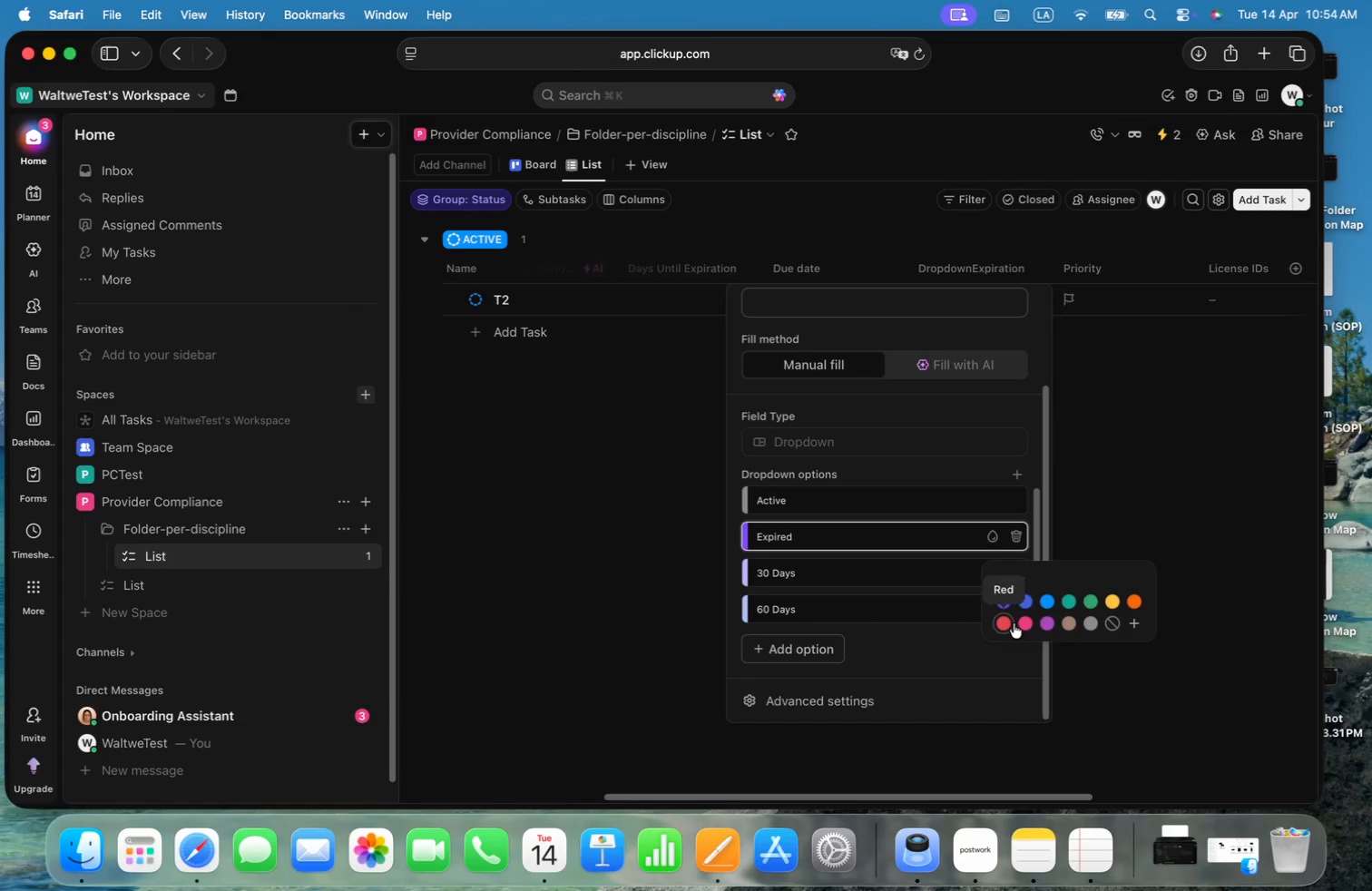 
left_click([1024, 623])
 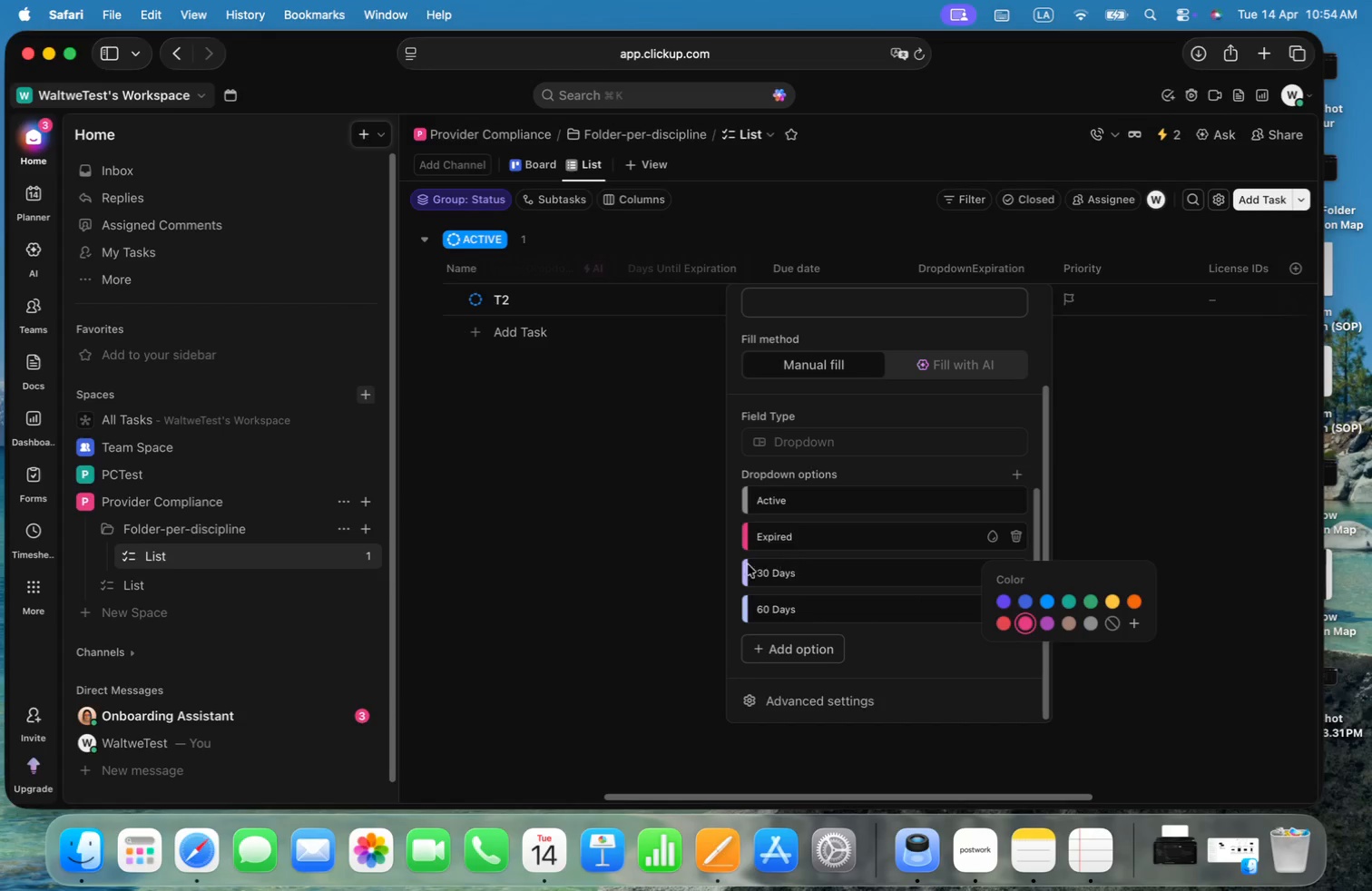 
left_click([745, 572])
 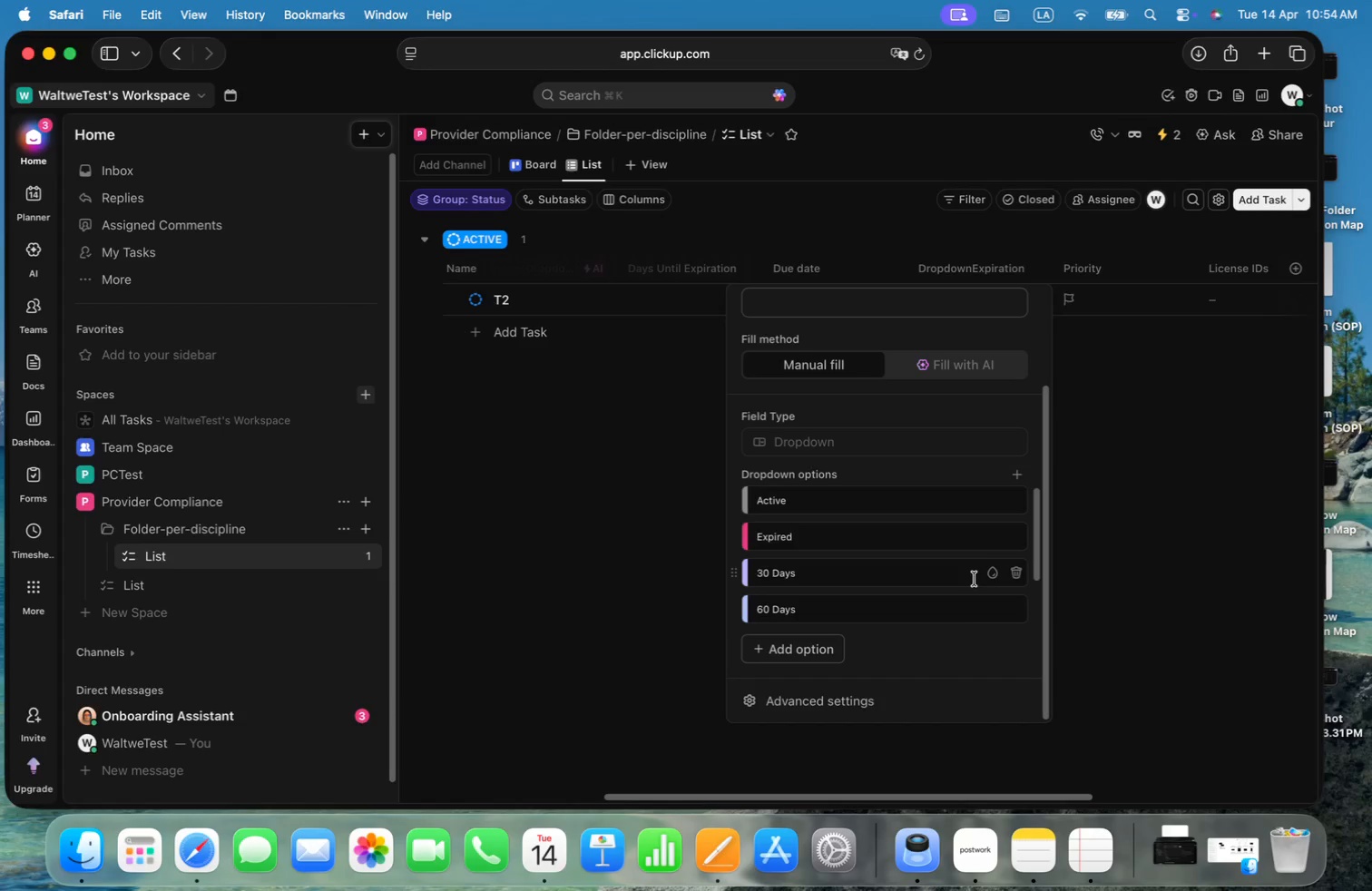 
left_click([988, 579])
 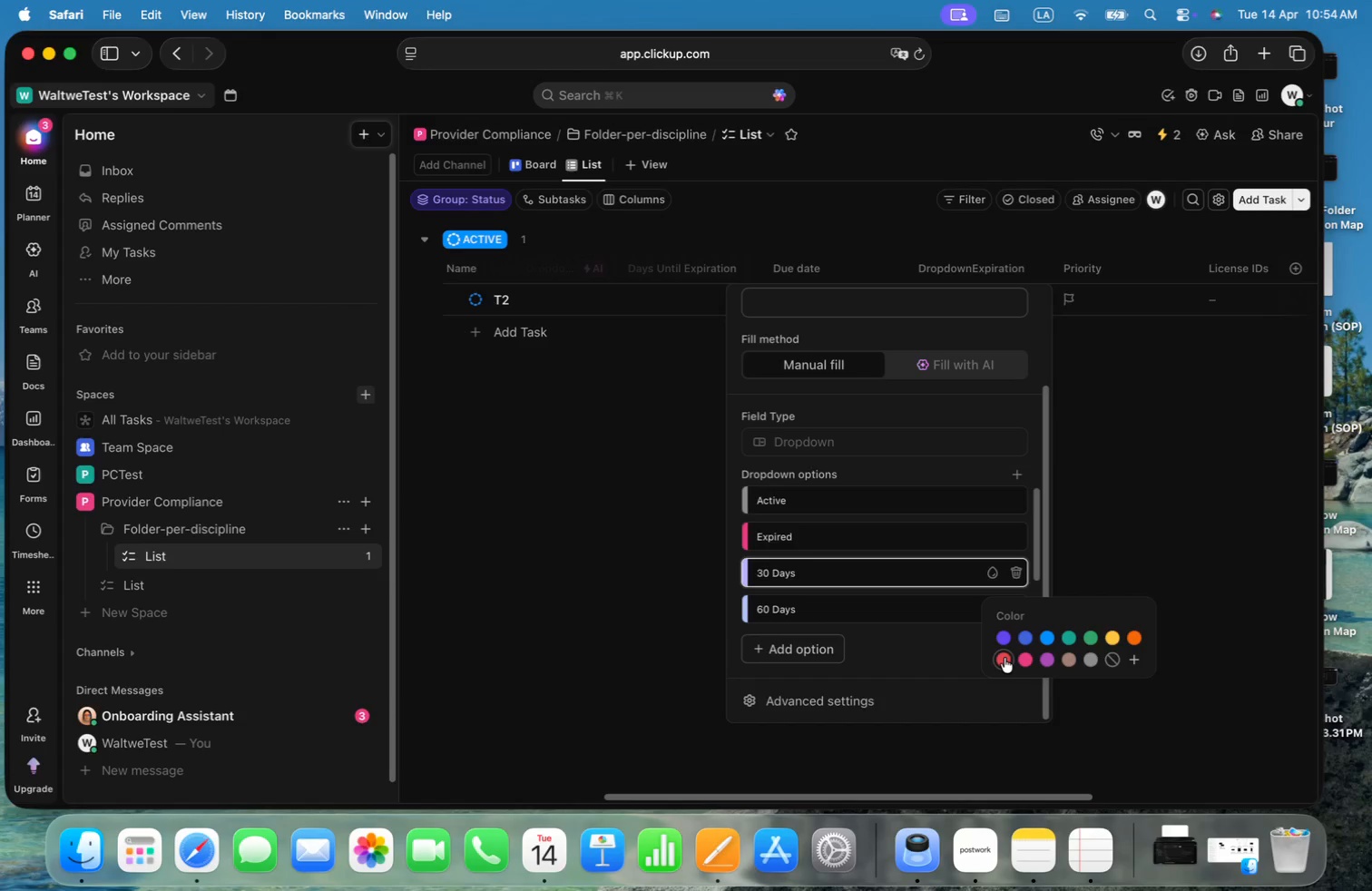 
left_click([1004, 658])
 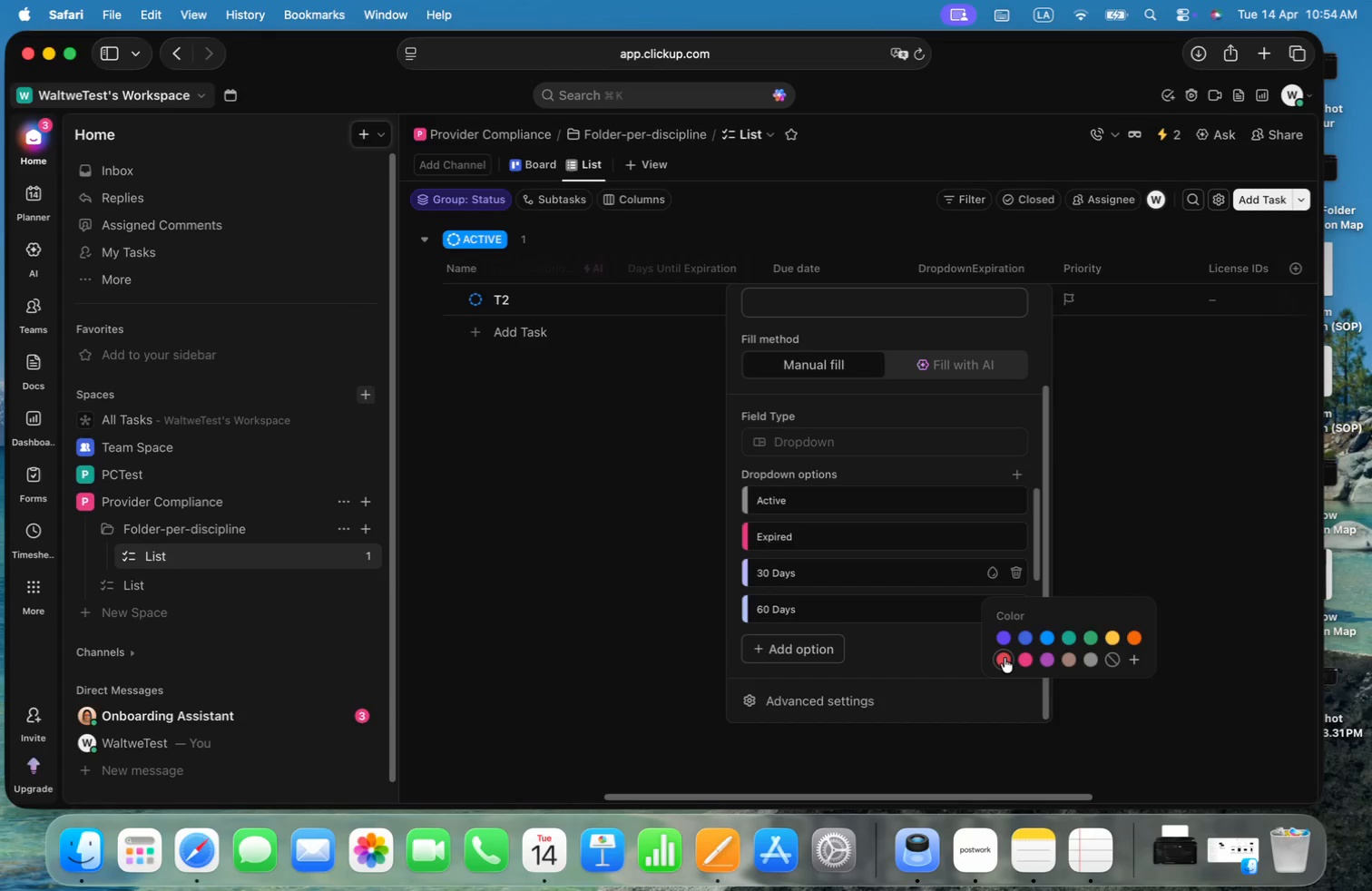 
left_click_drag(start_coordinate=[1039, 549], to_coordinate=[1034, 588])
 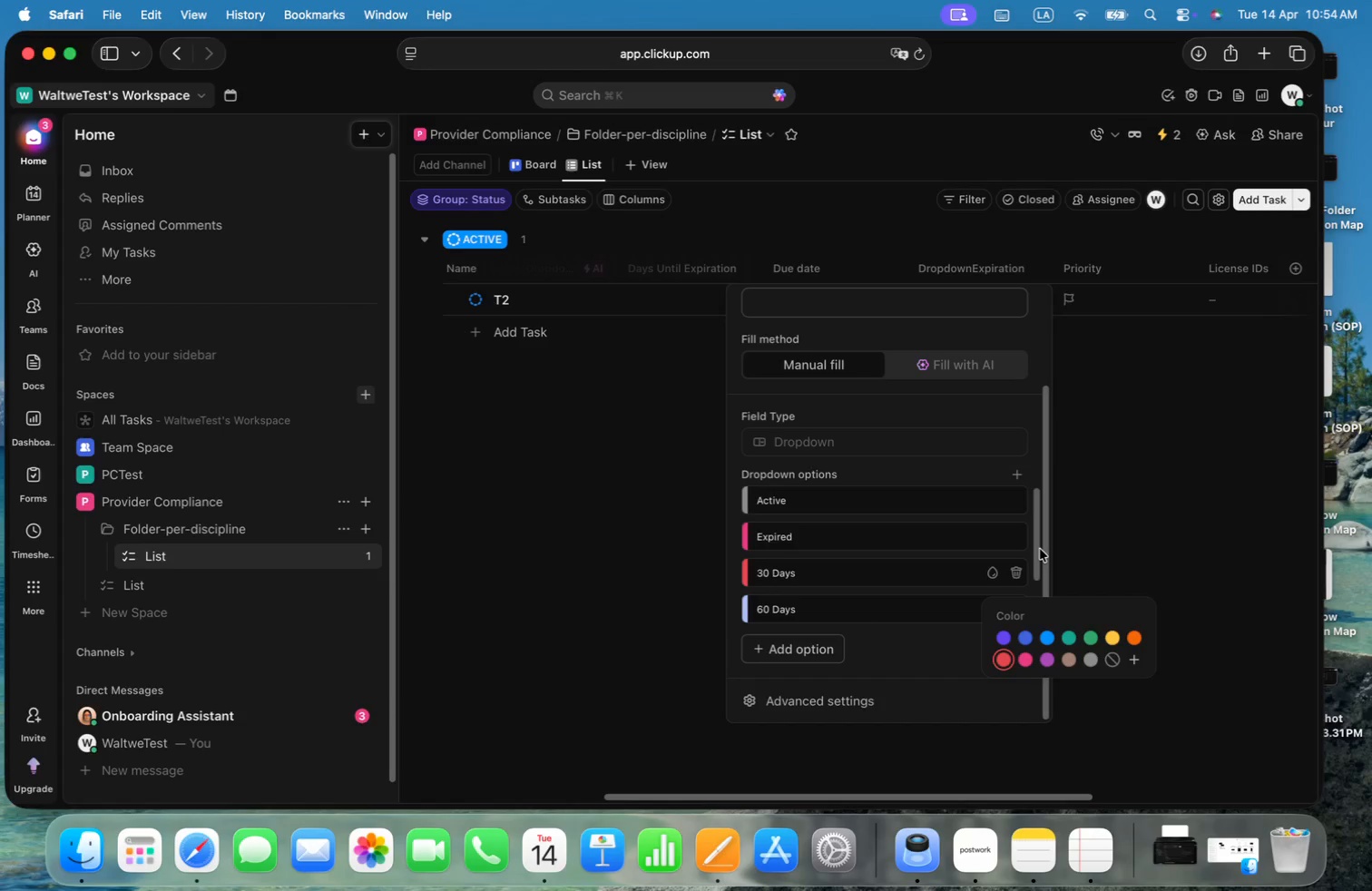 
left_click_drag(start_coordinate=[1038, 570], to_coordinate=[1033, 627])
 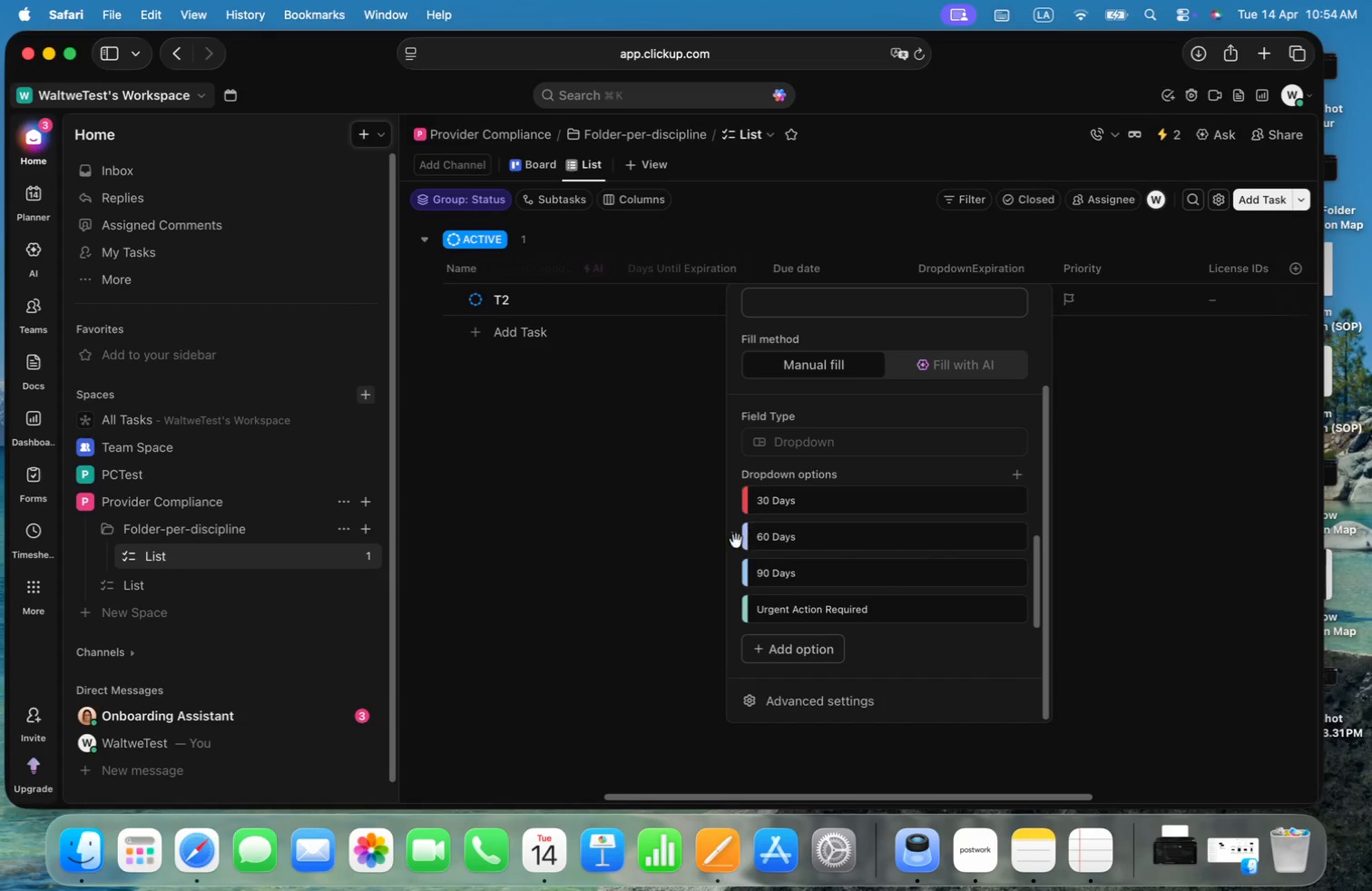 
left_click([744, 540])
 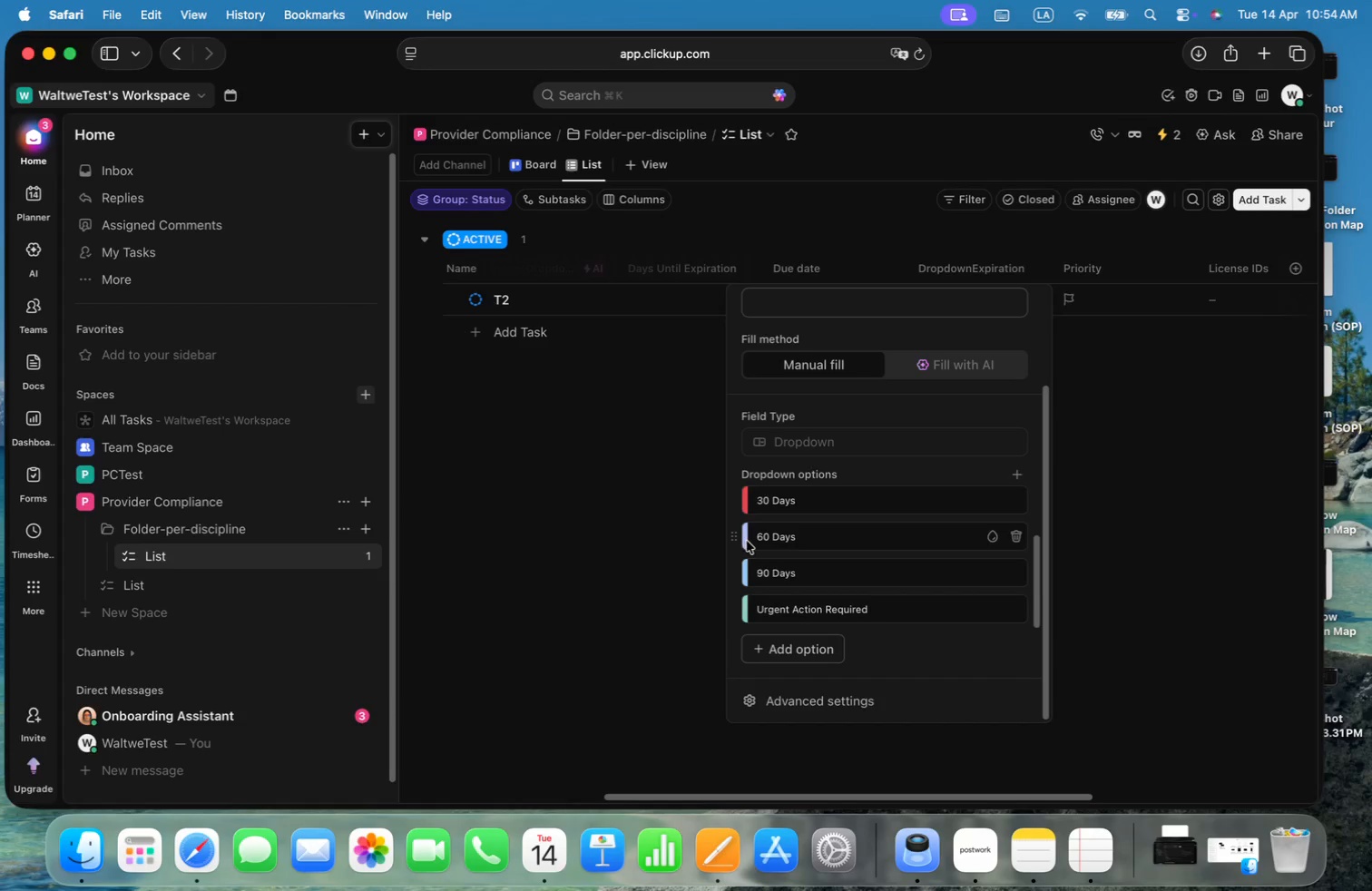 
left_click([984, 541])
 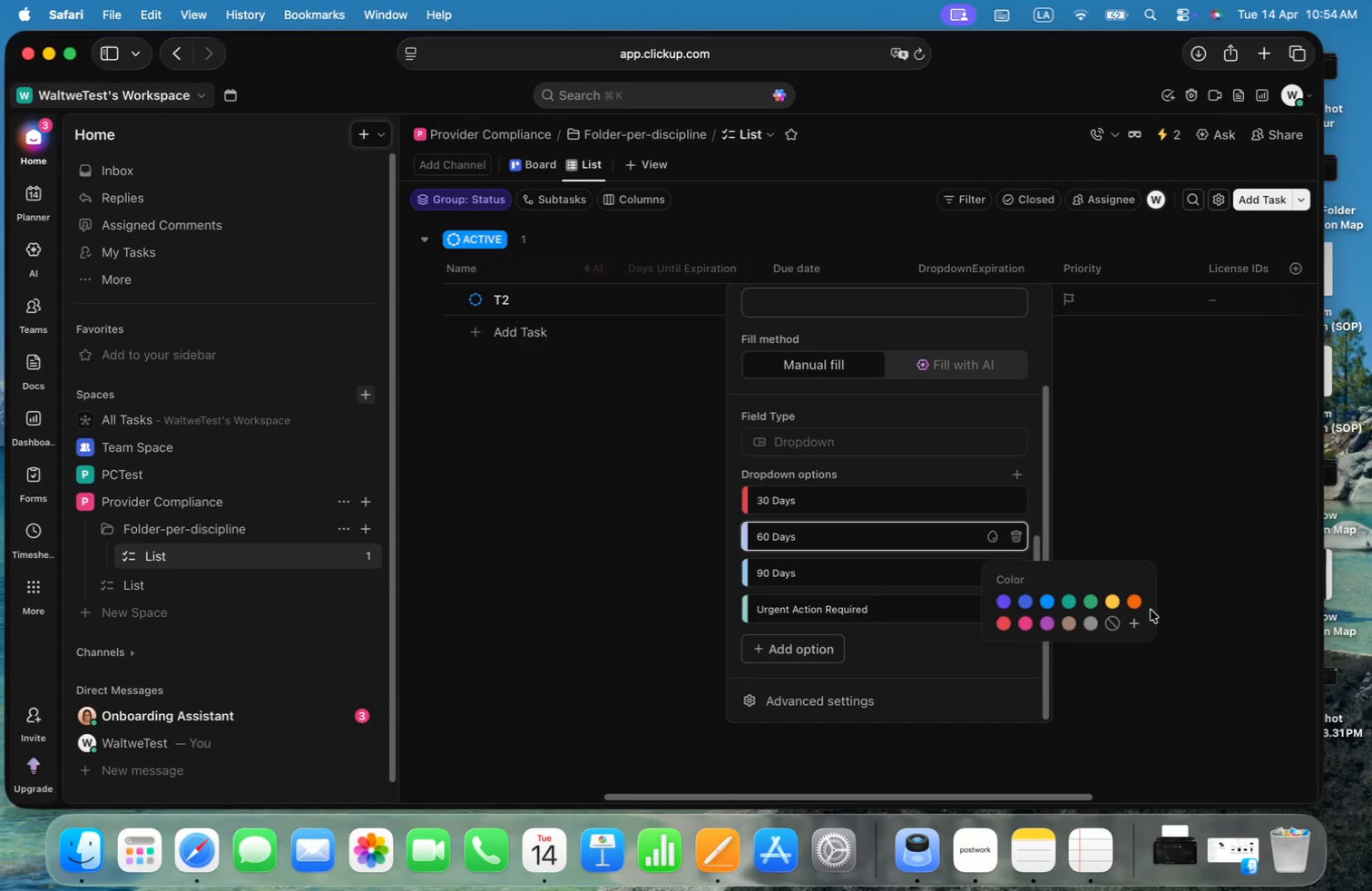 
left_click([1141, 602])
 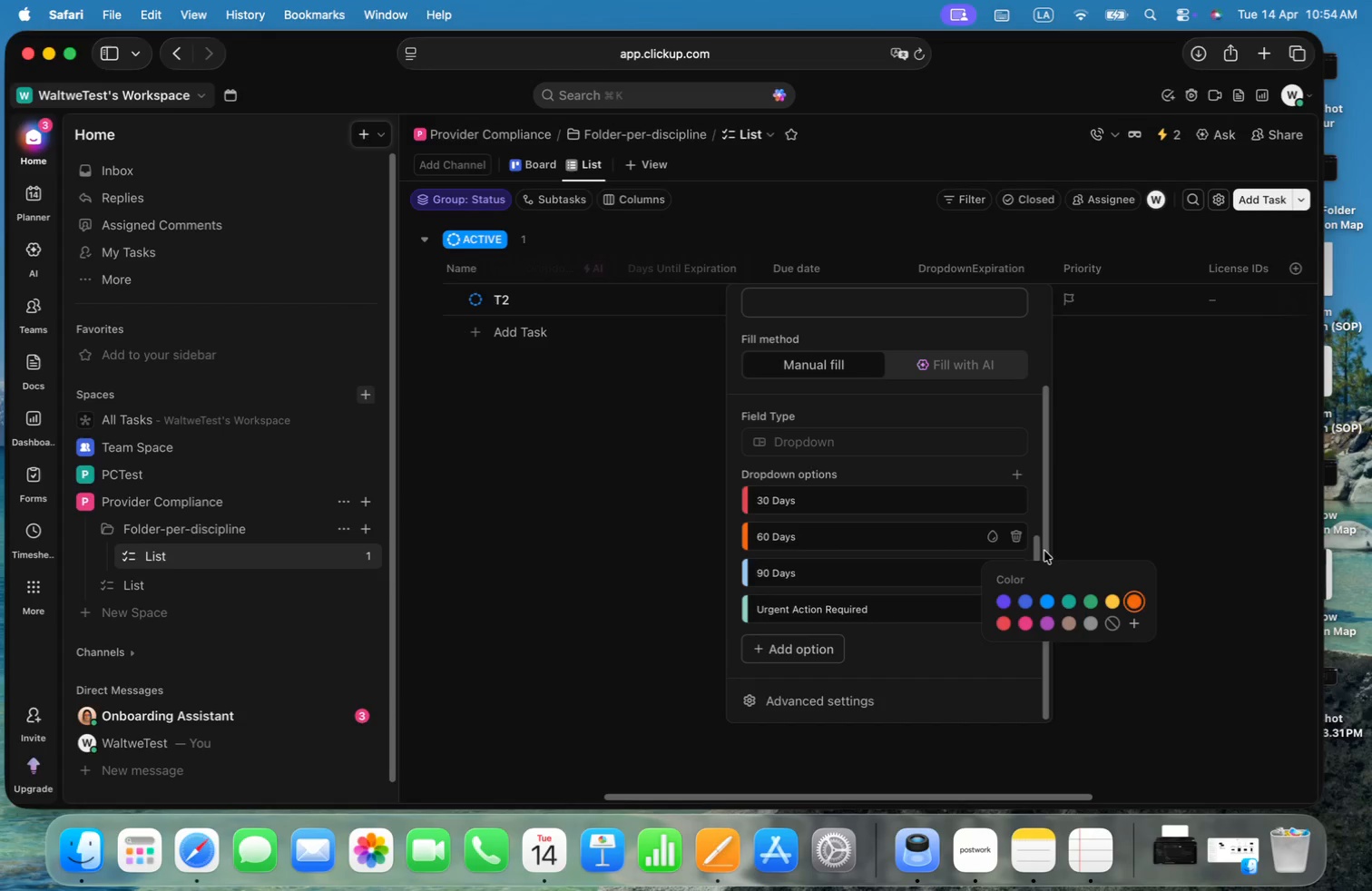 
left_click([1044, 548])
 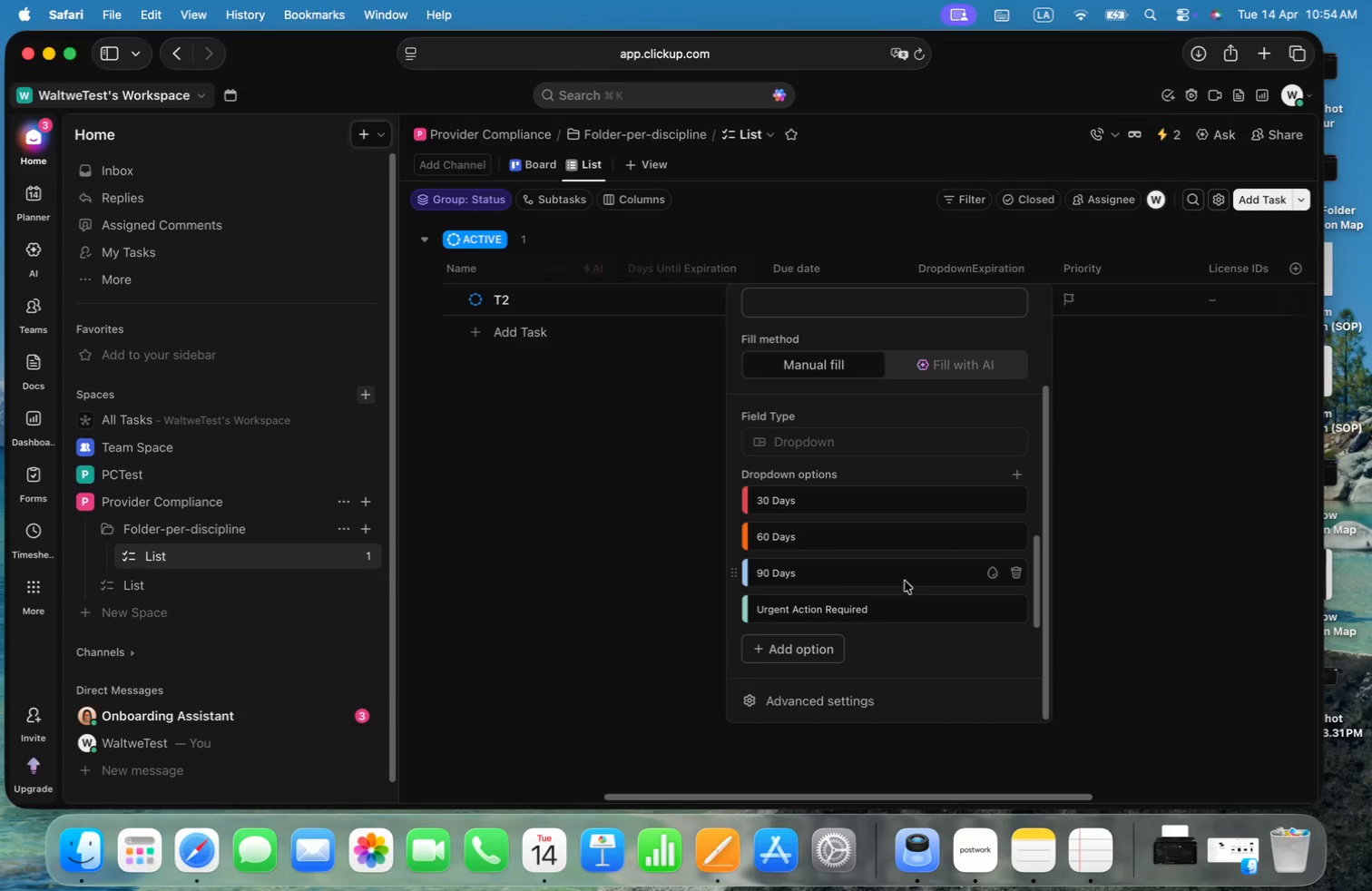 
left_click([988, 574])
 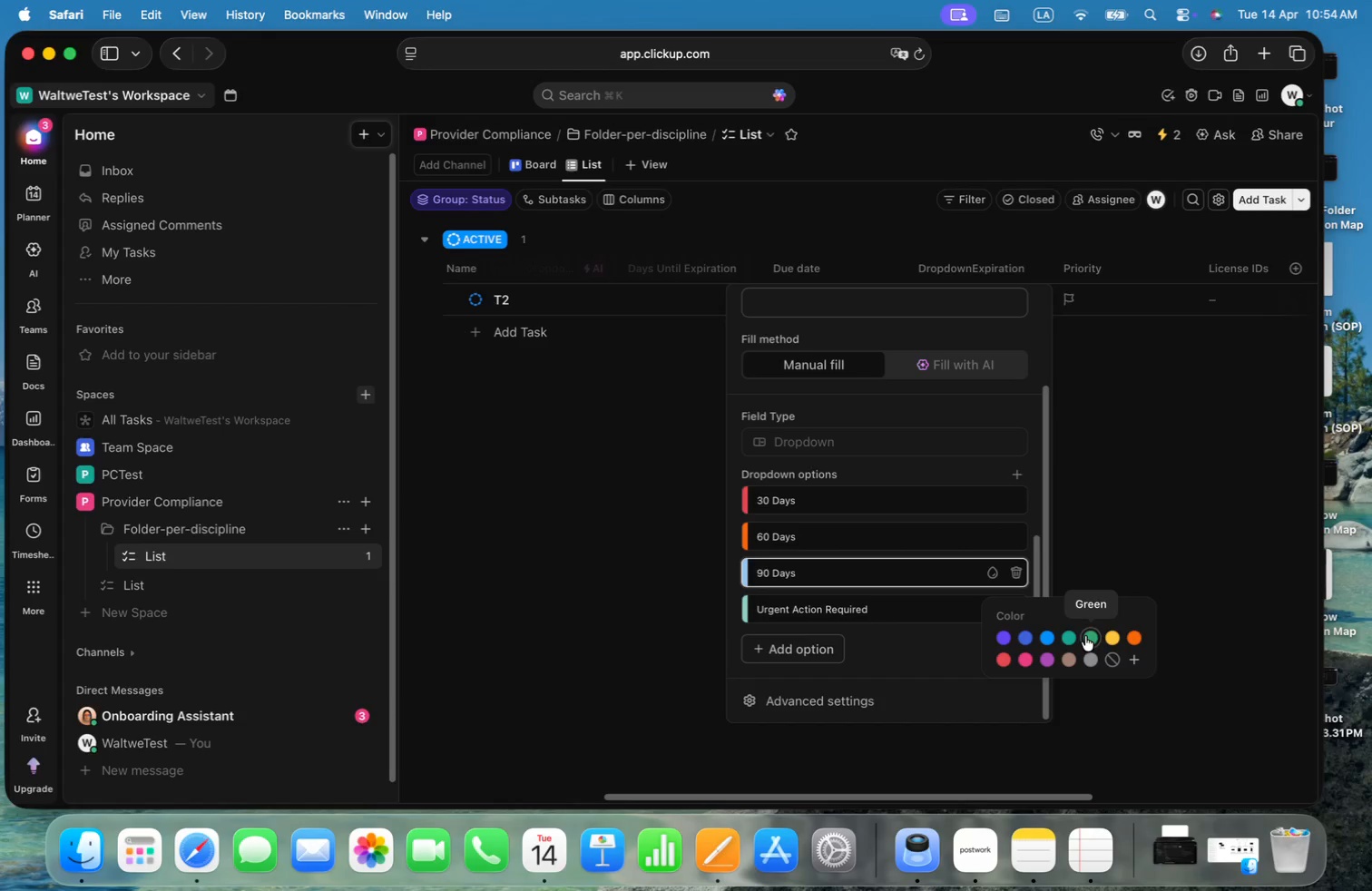 
wait(9.33)
 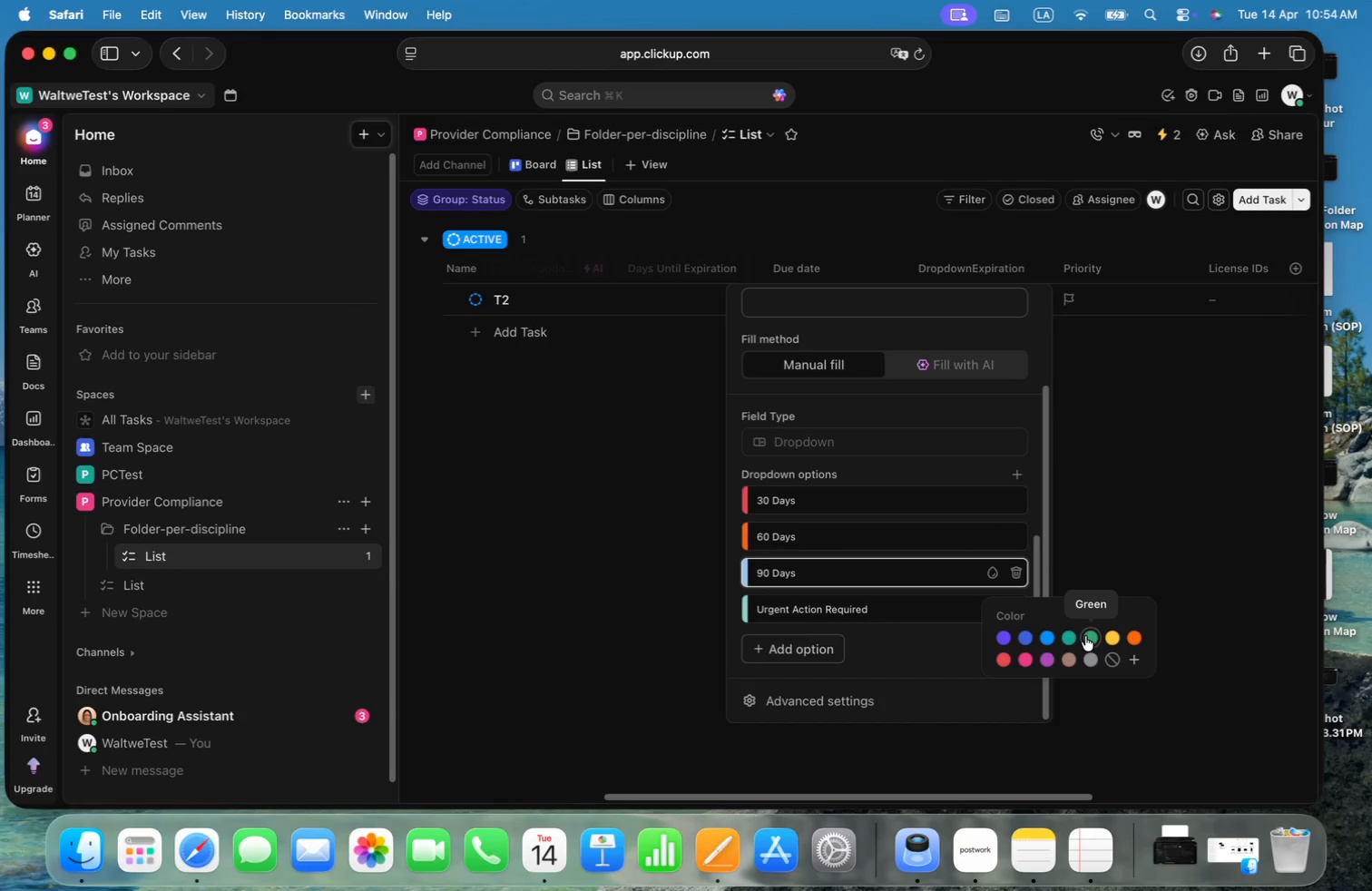 
left_click([1076, 638])
 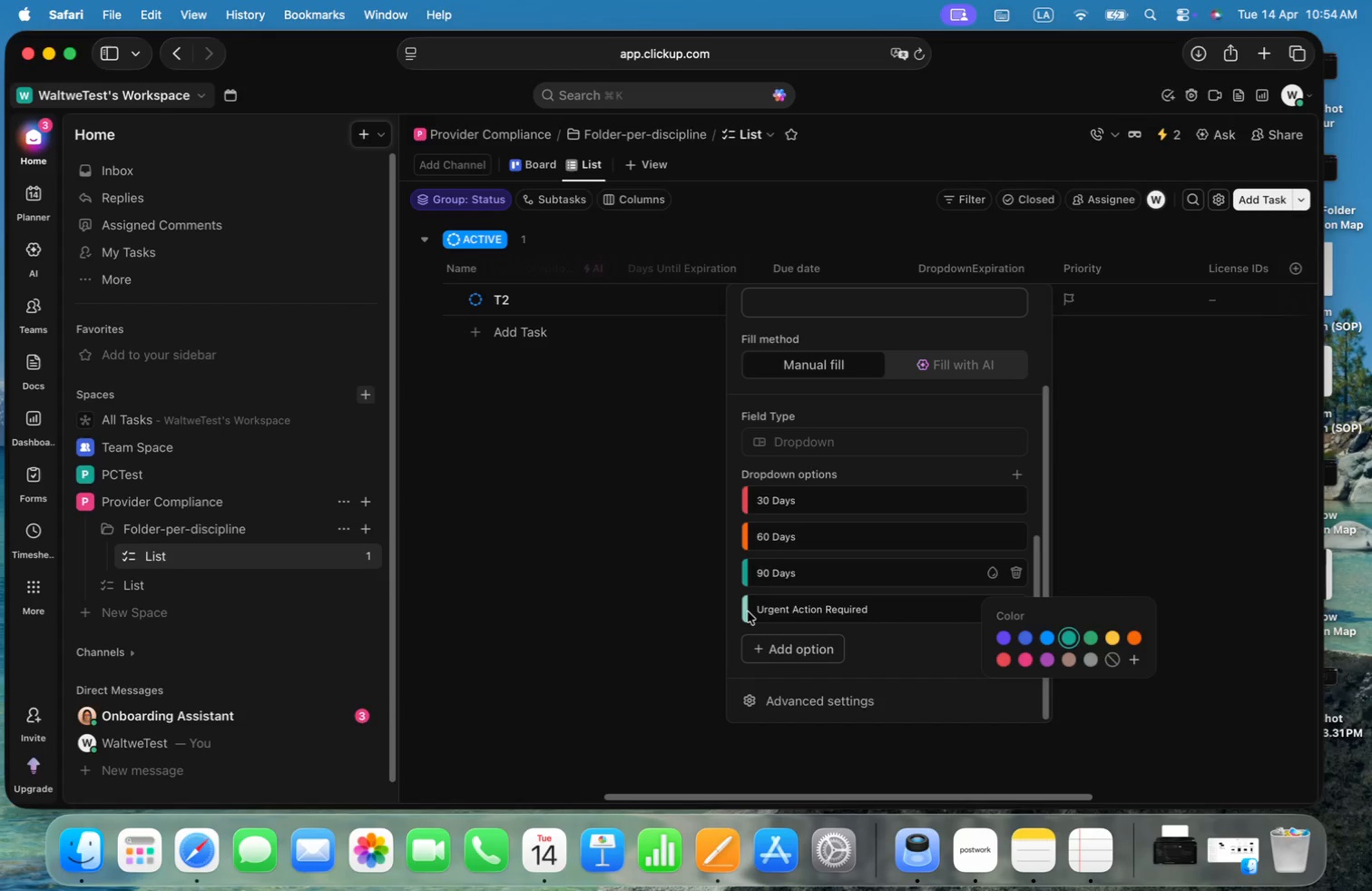 
wait(5.0)
 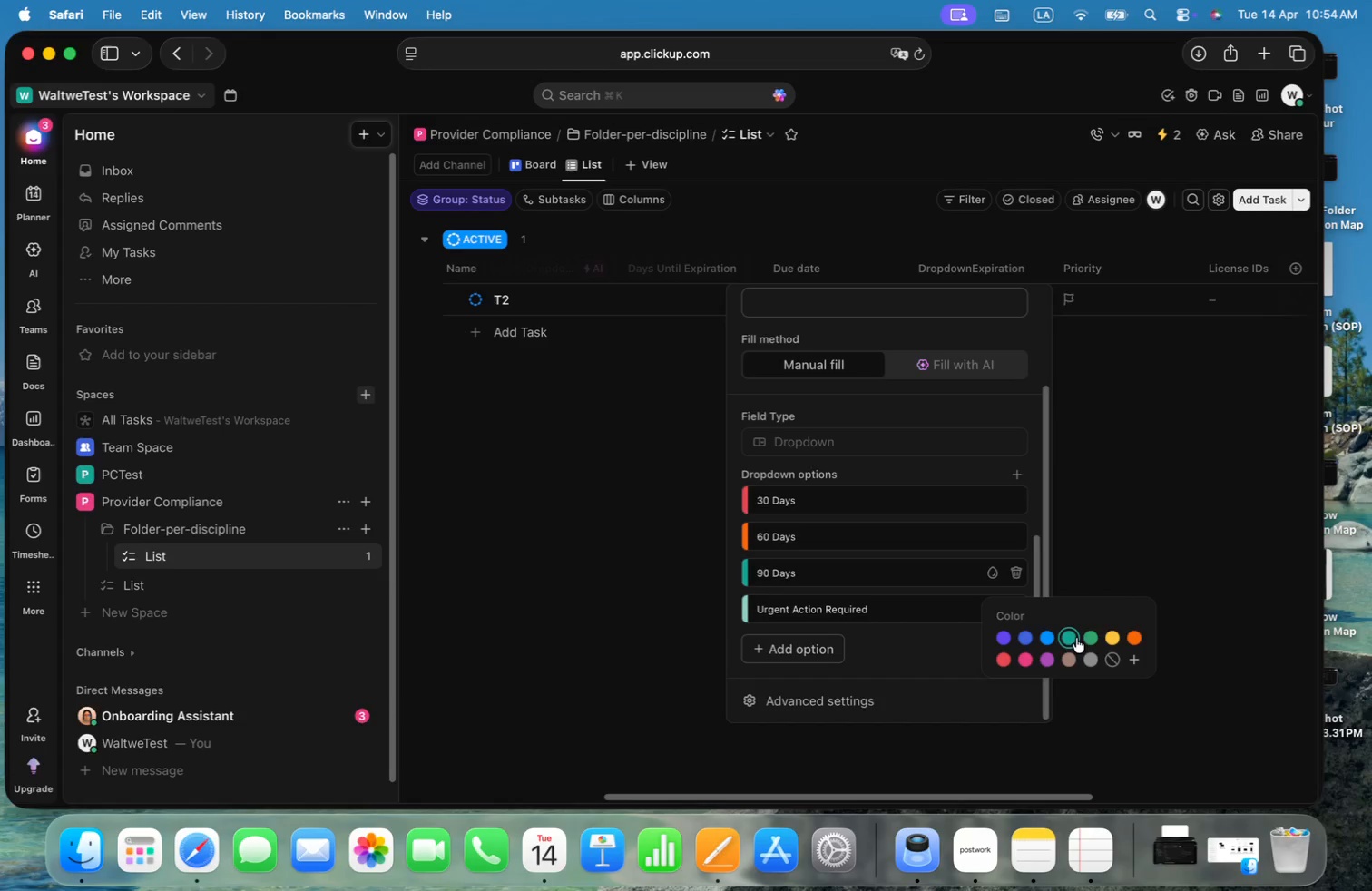 
left_click_drag(start_coordinate=[1037, 564], to_coordinate=[1040, 532])
 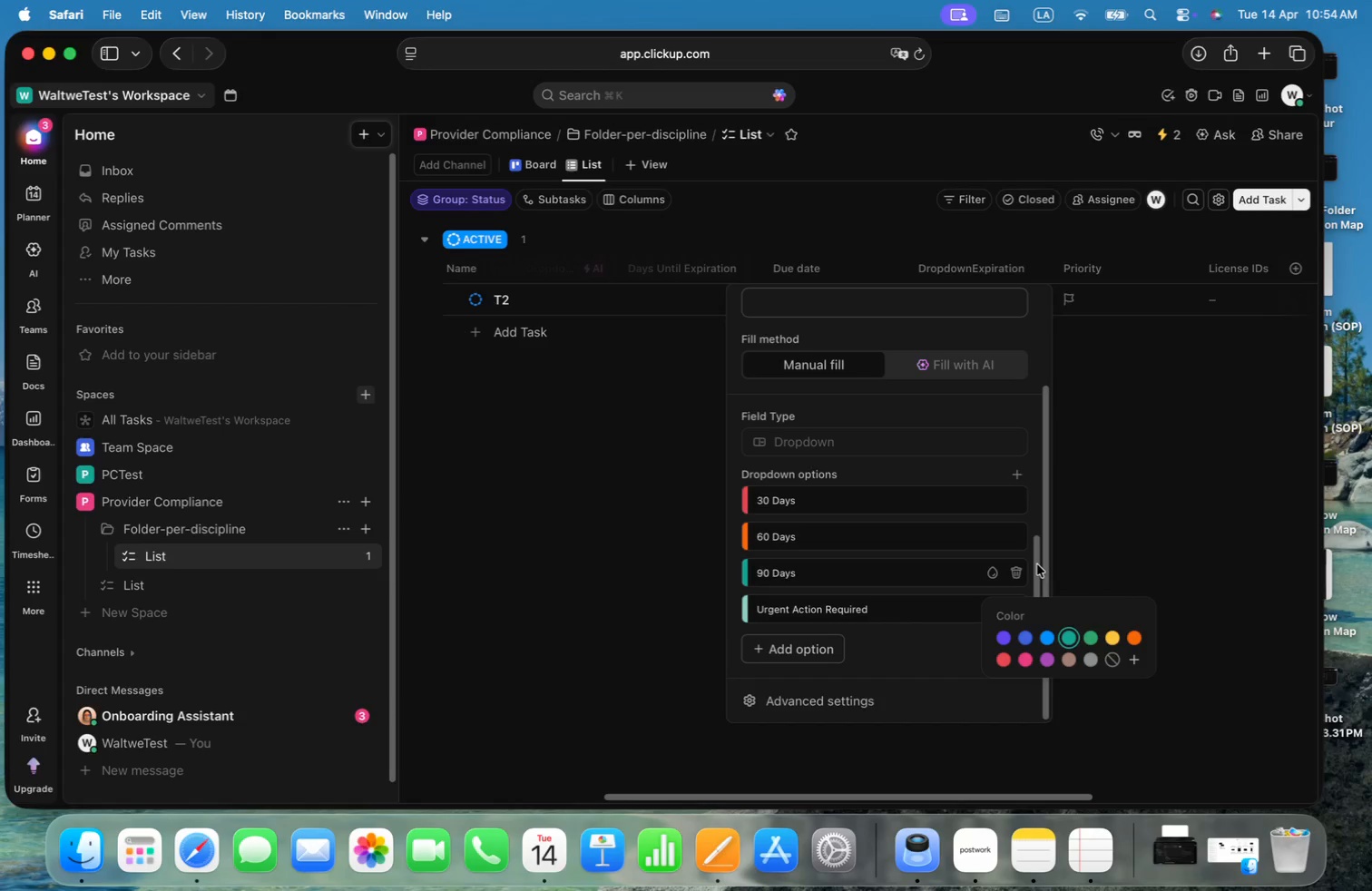 
left_click_drag(start_coordinate=[1039, 543], to_coordinate=[1042, 612])
 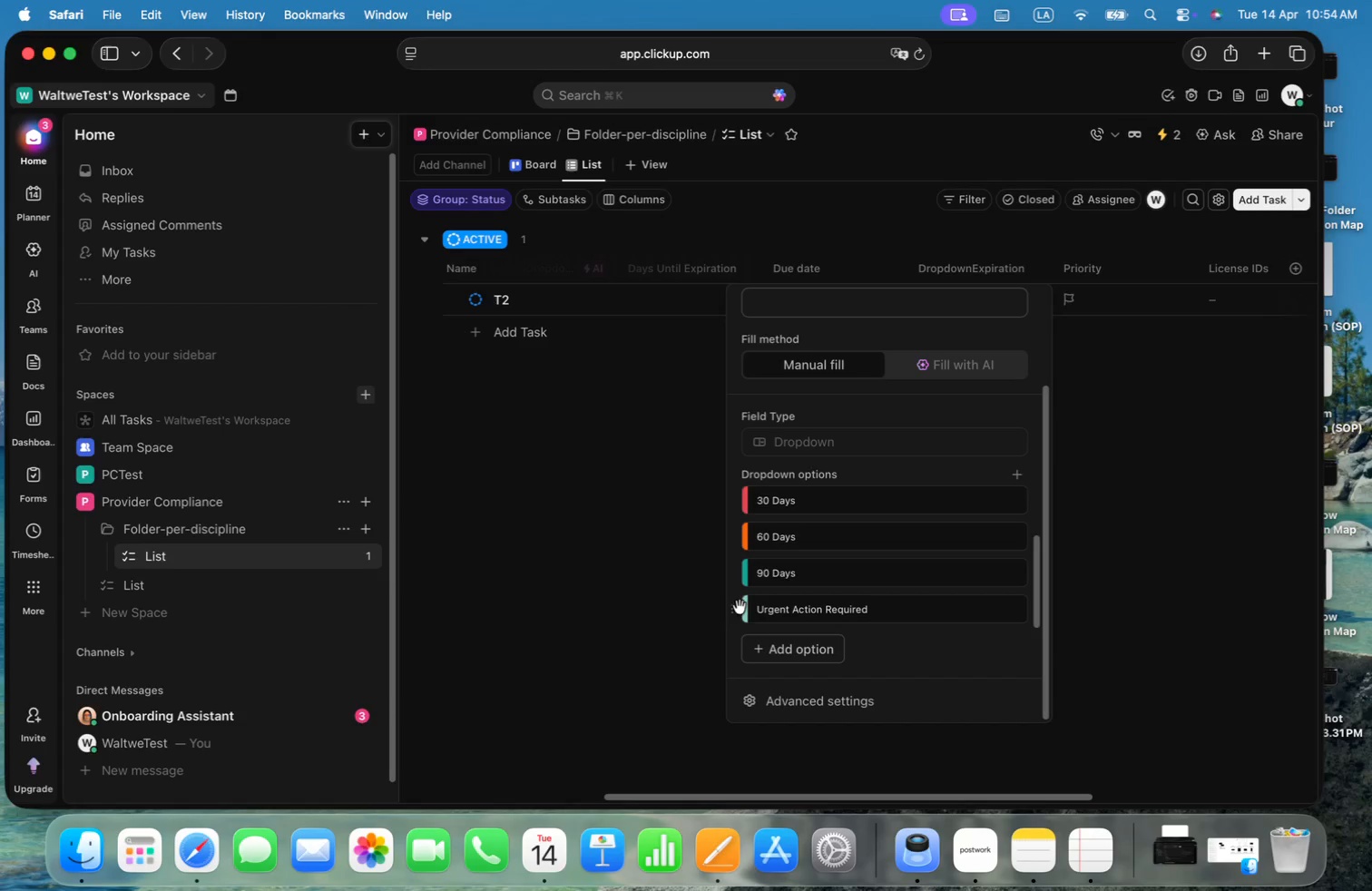 
left_click([747, 610])
 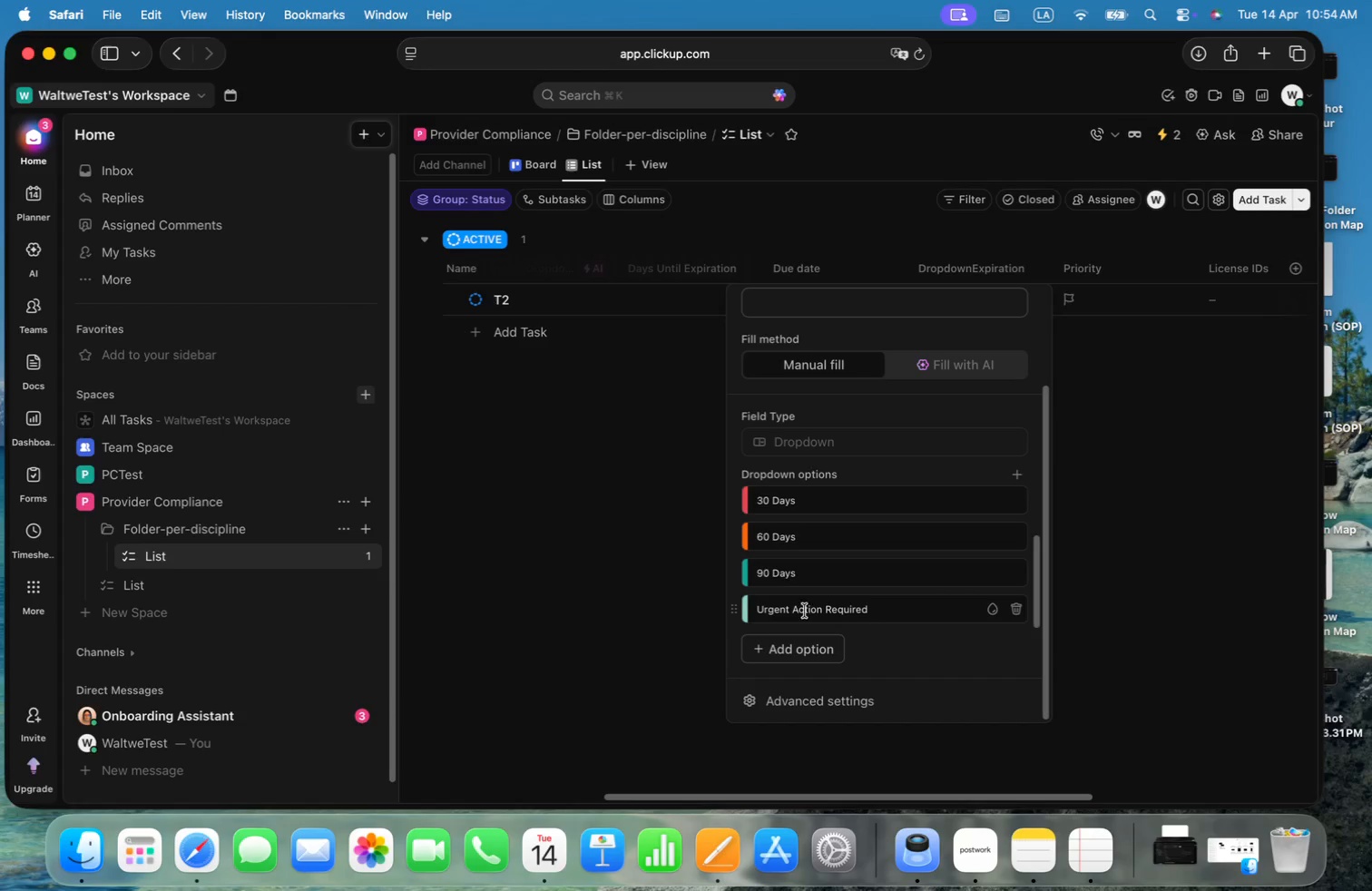 
left_click([995, 612])
 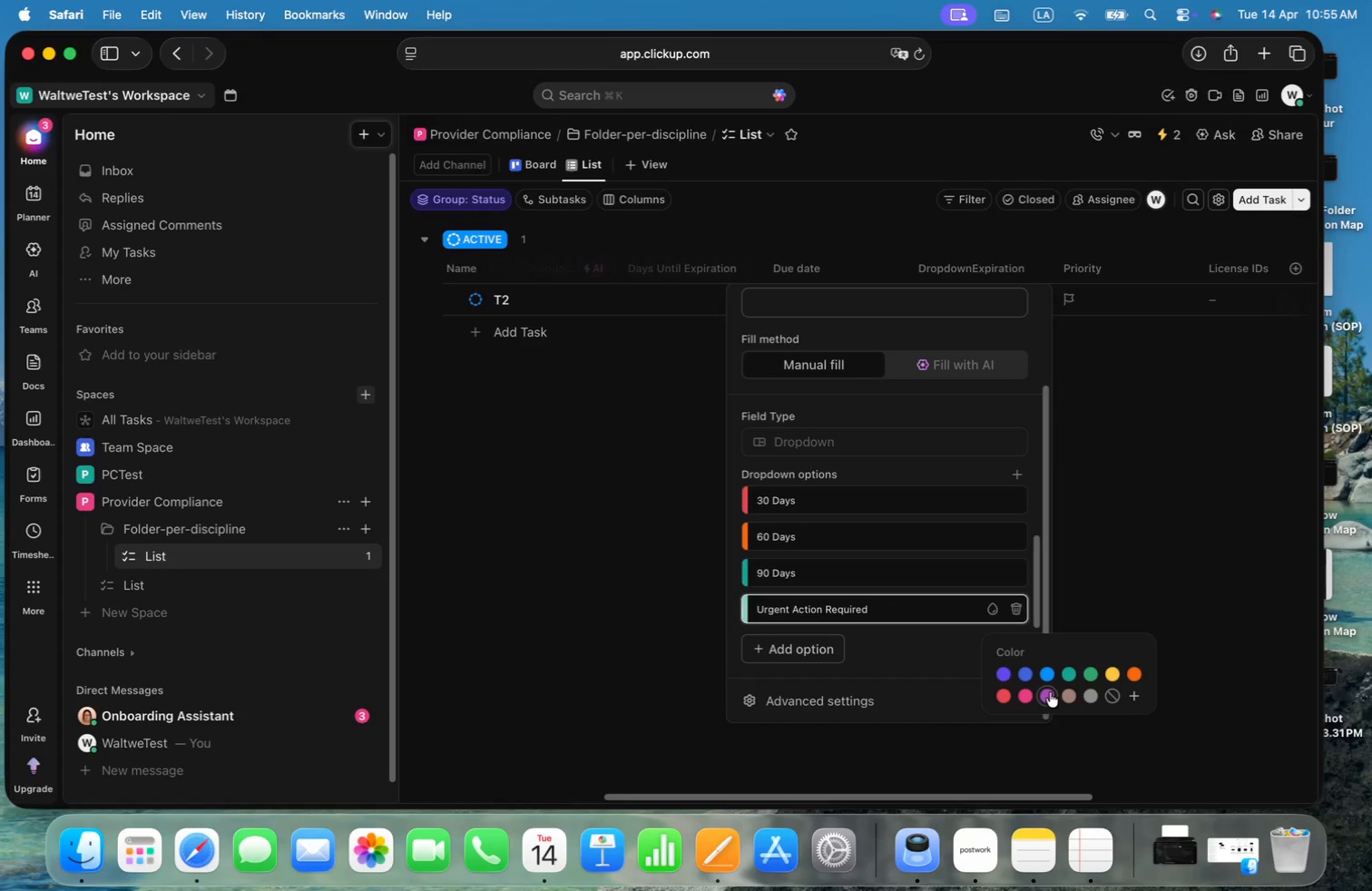 
left_click([1050, 692])
 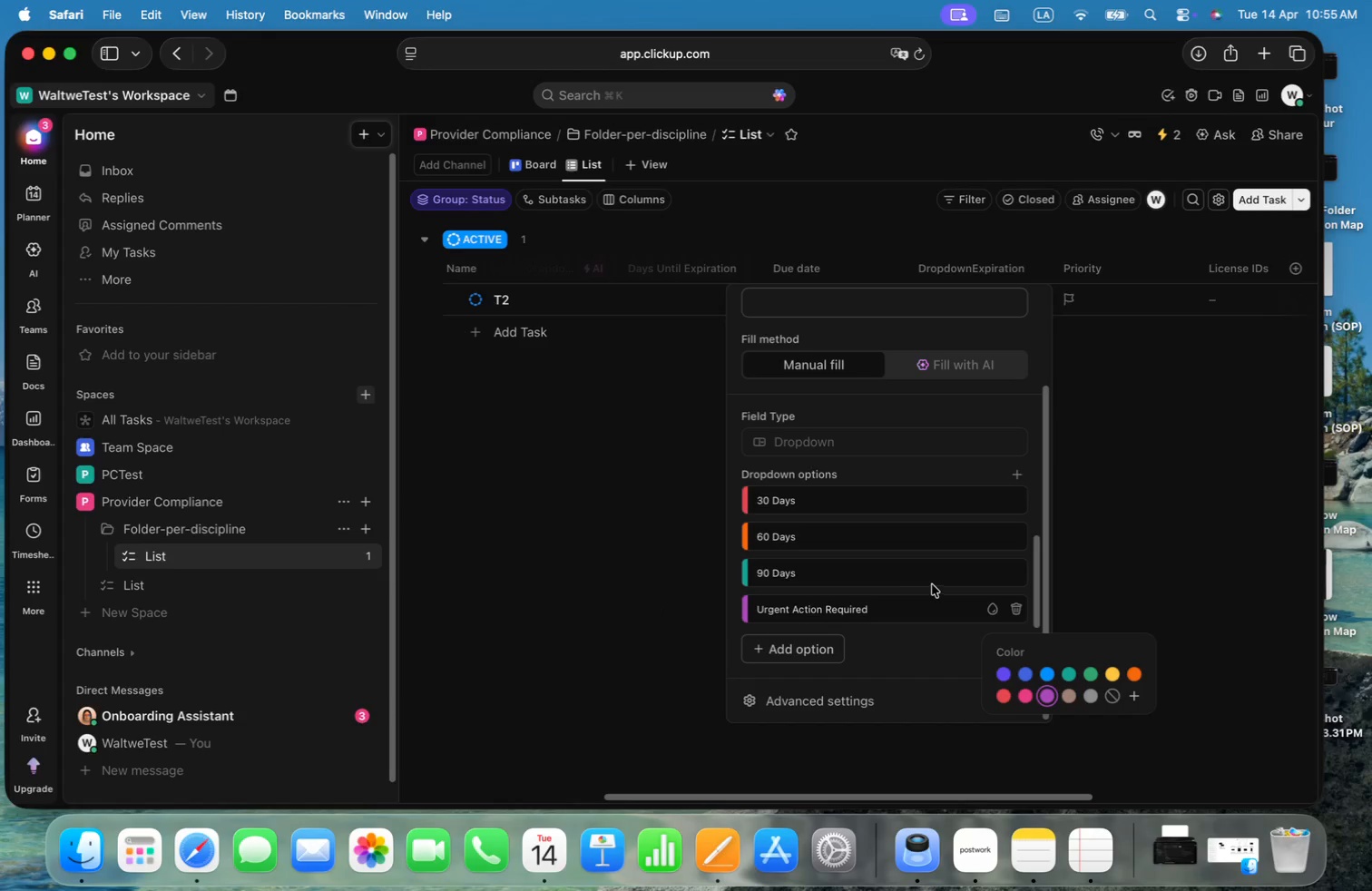 
left_click([1037, 573])
 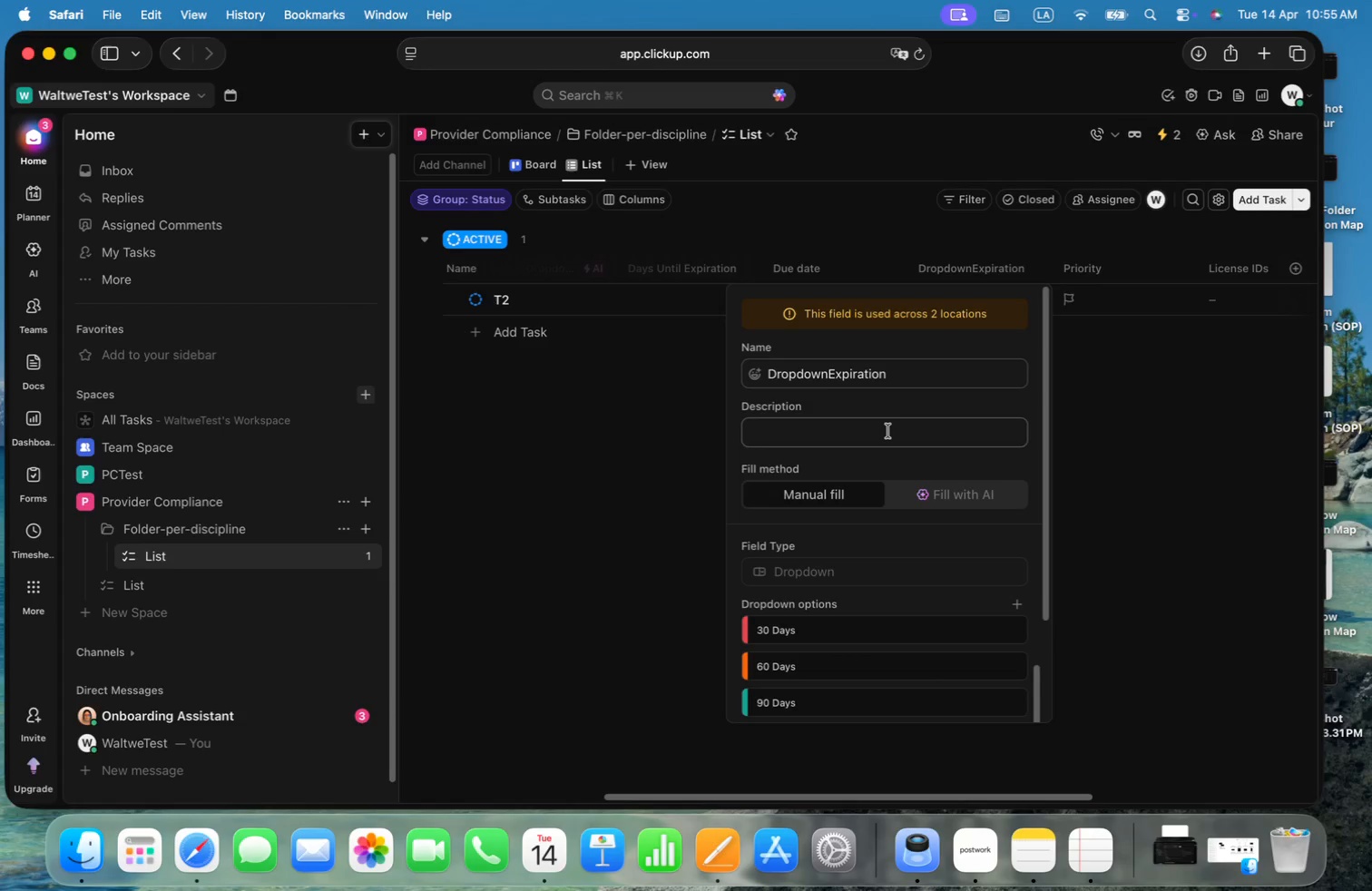 
scroll: coordinate [1034, 471], scroll_direction: up, amount: 5.0
 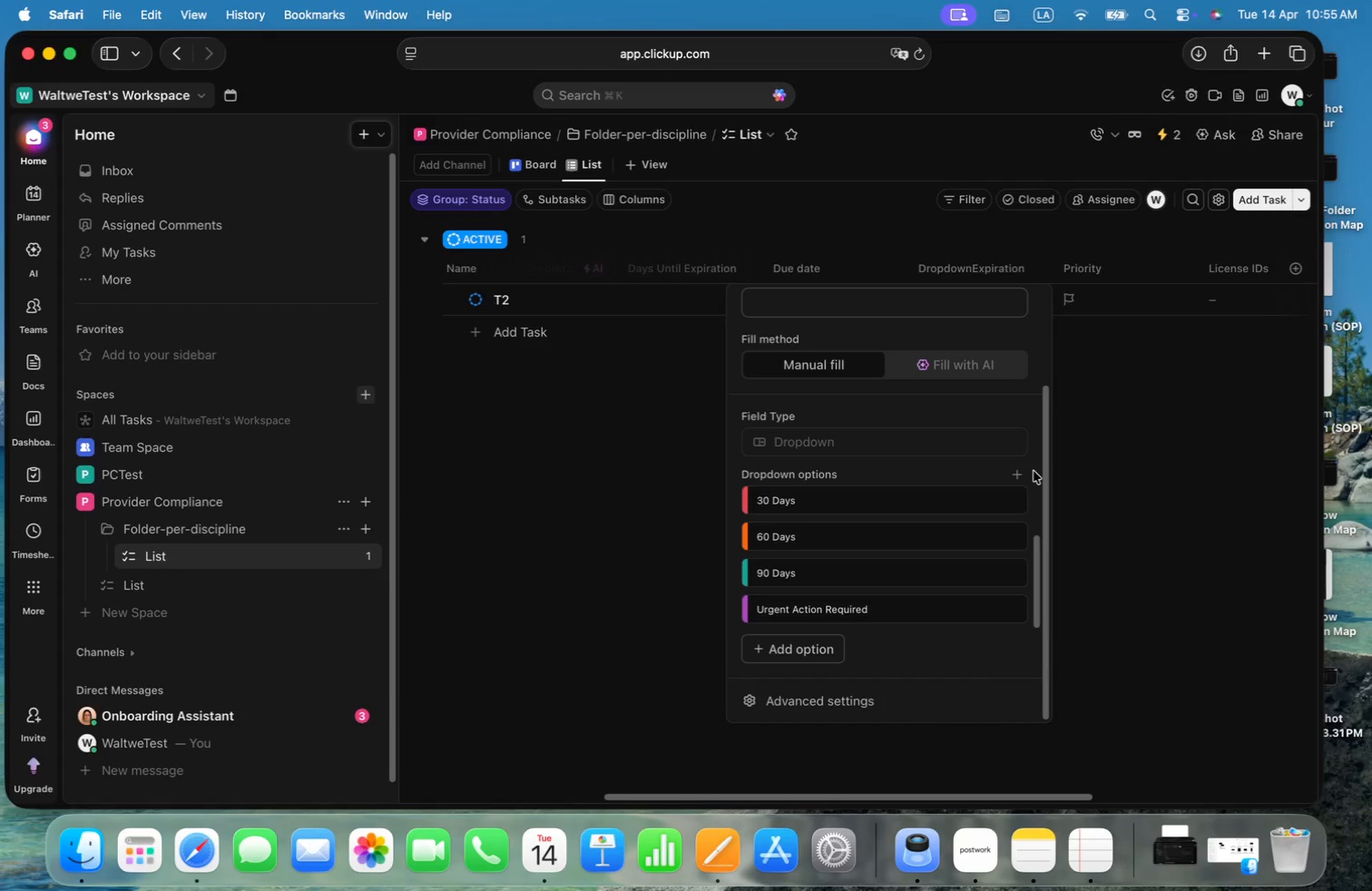 
left_click([888, 431])
 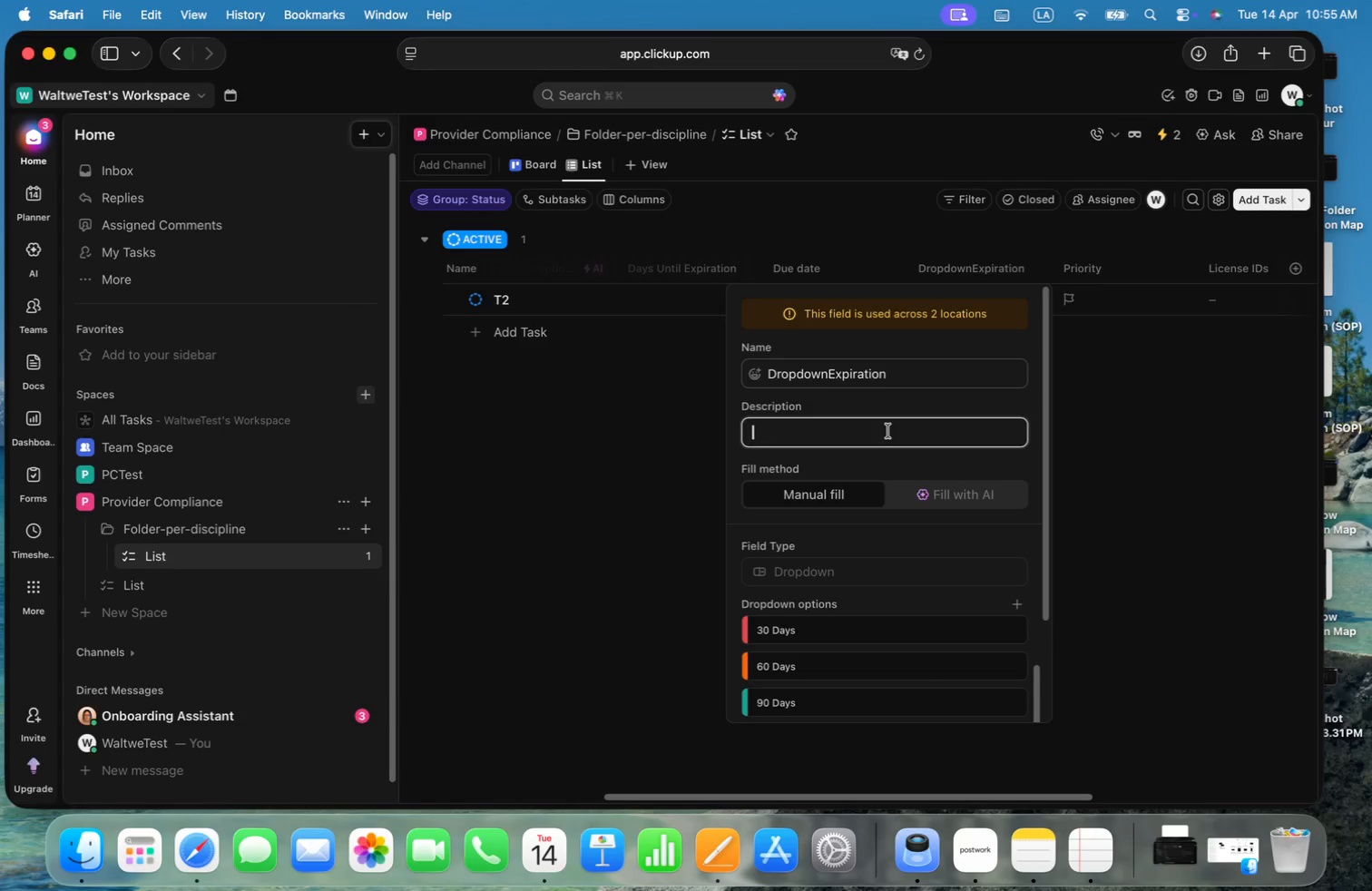 
key(Meta+CommandLeft)
 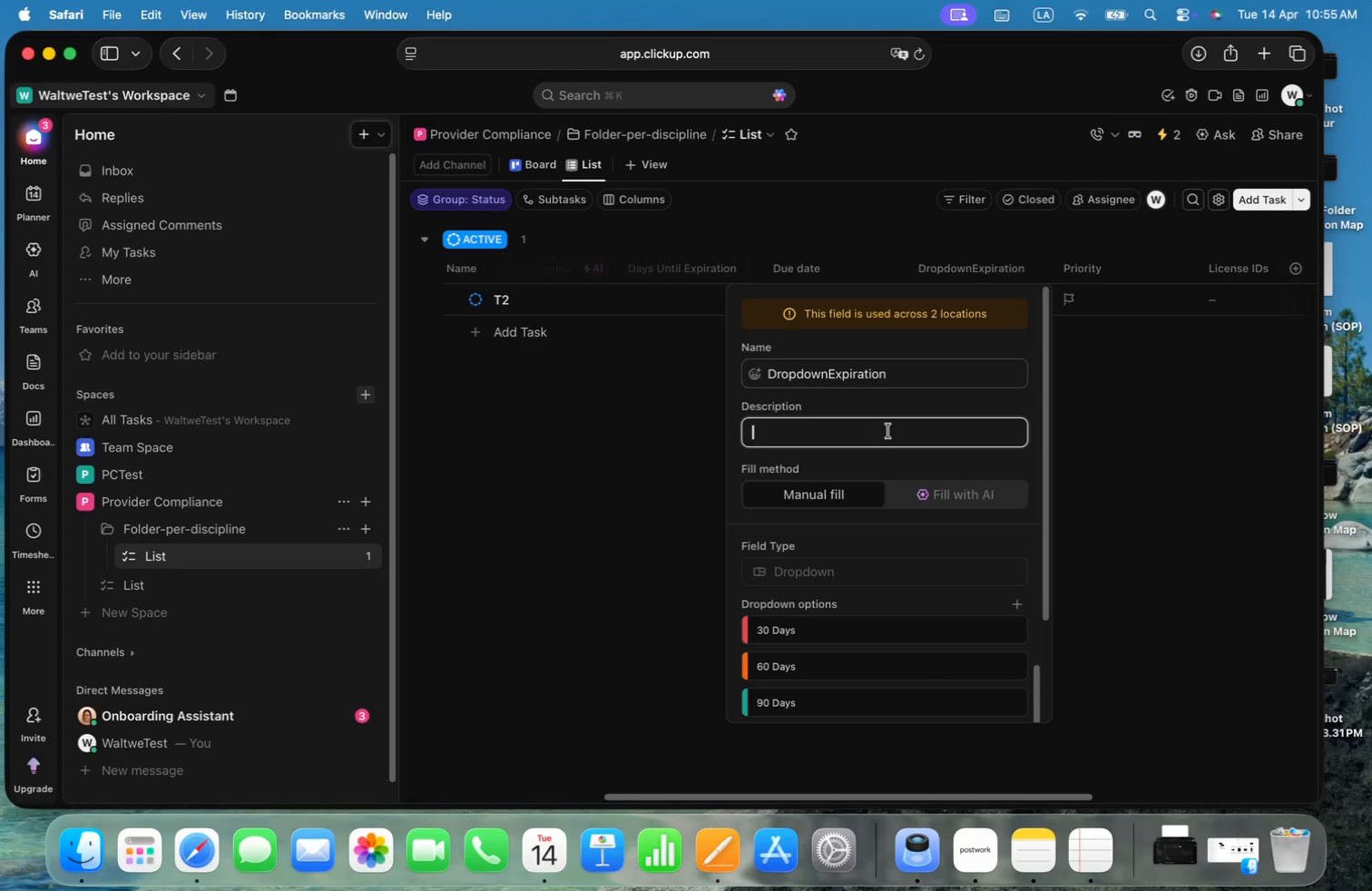 
key(Meta+V)
 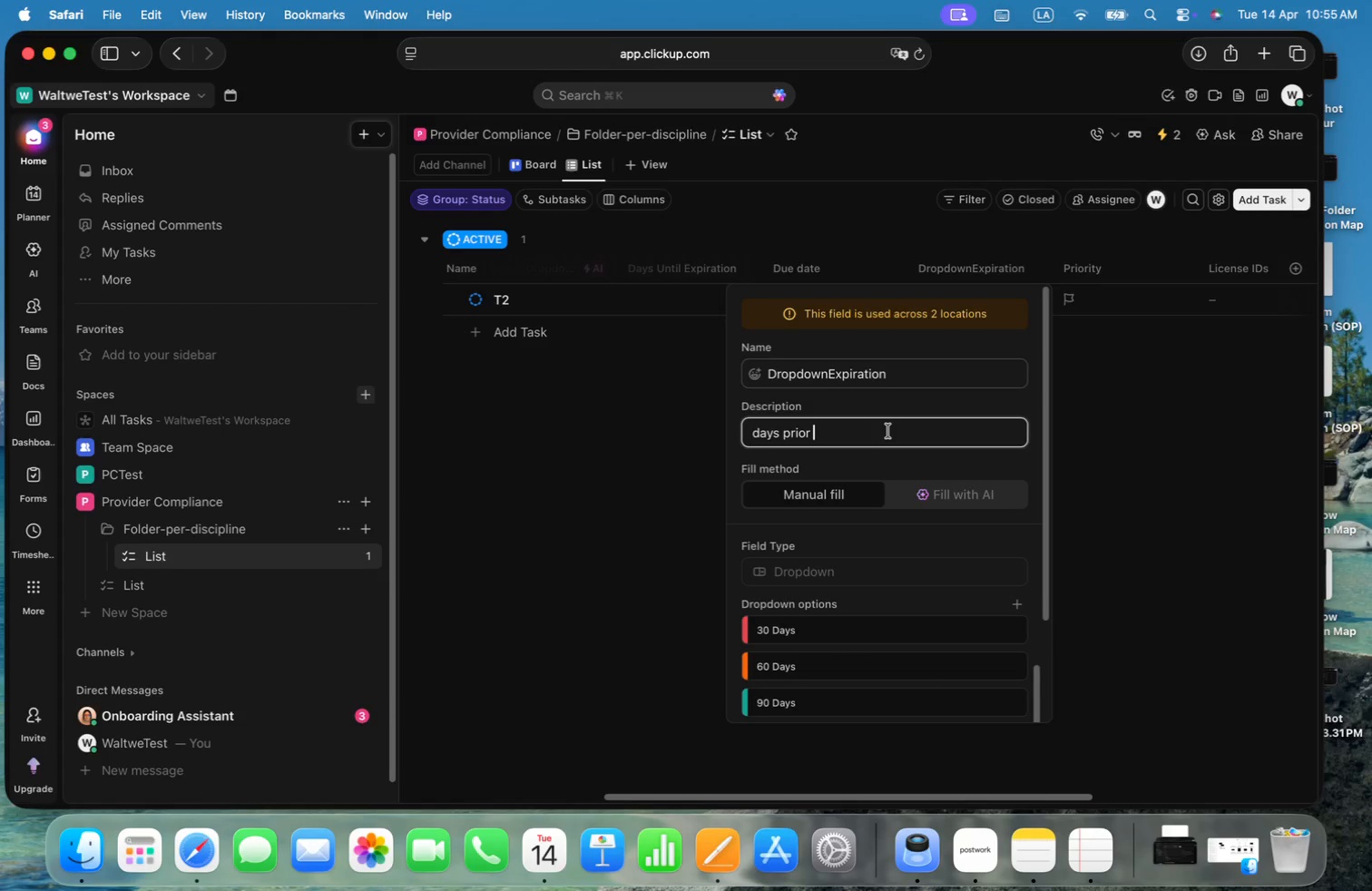 
key(Alt+ArrowUp)
 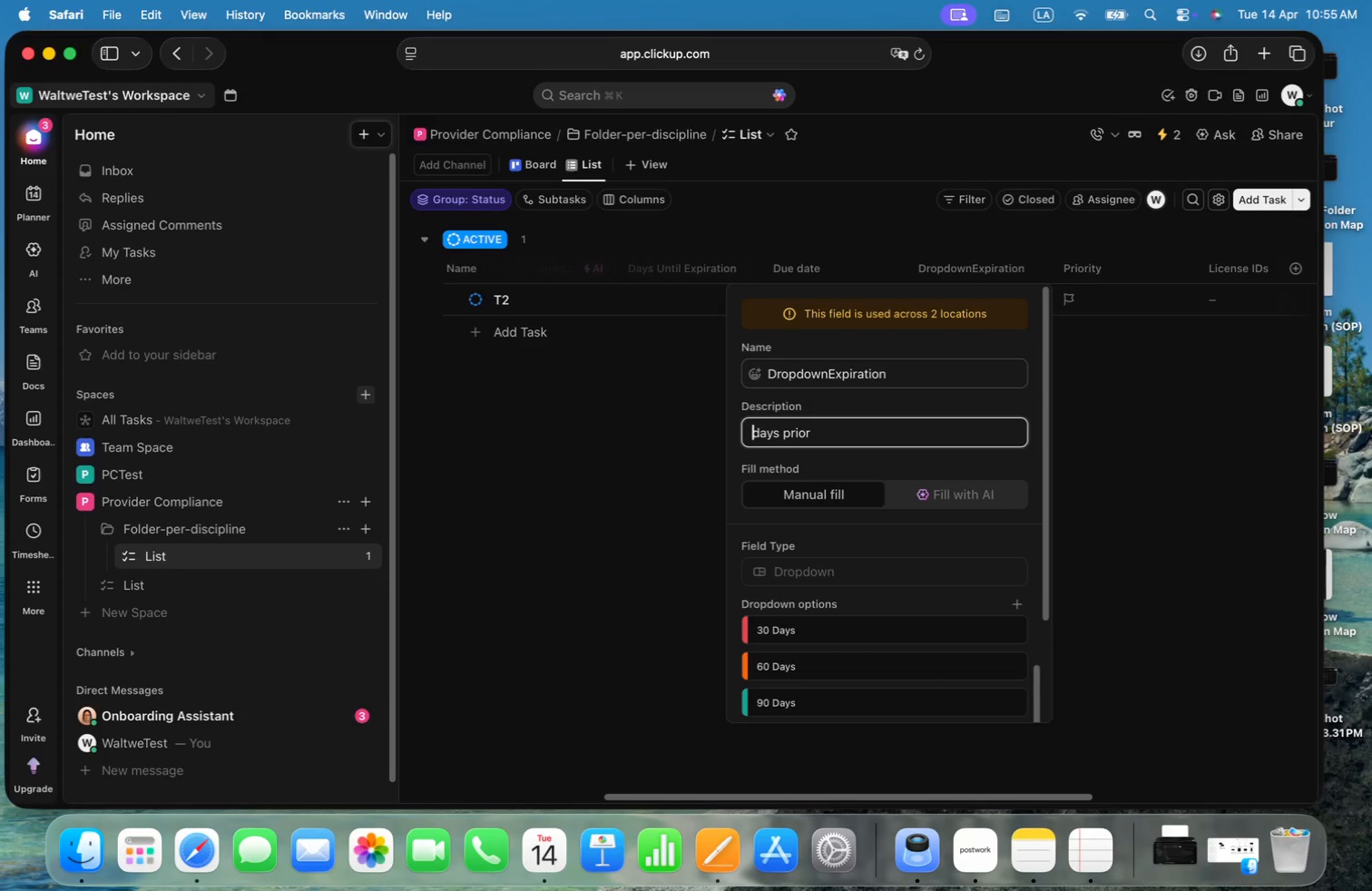 
key(Alt+ArrowLeft)
 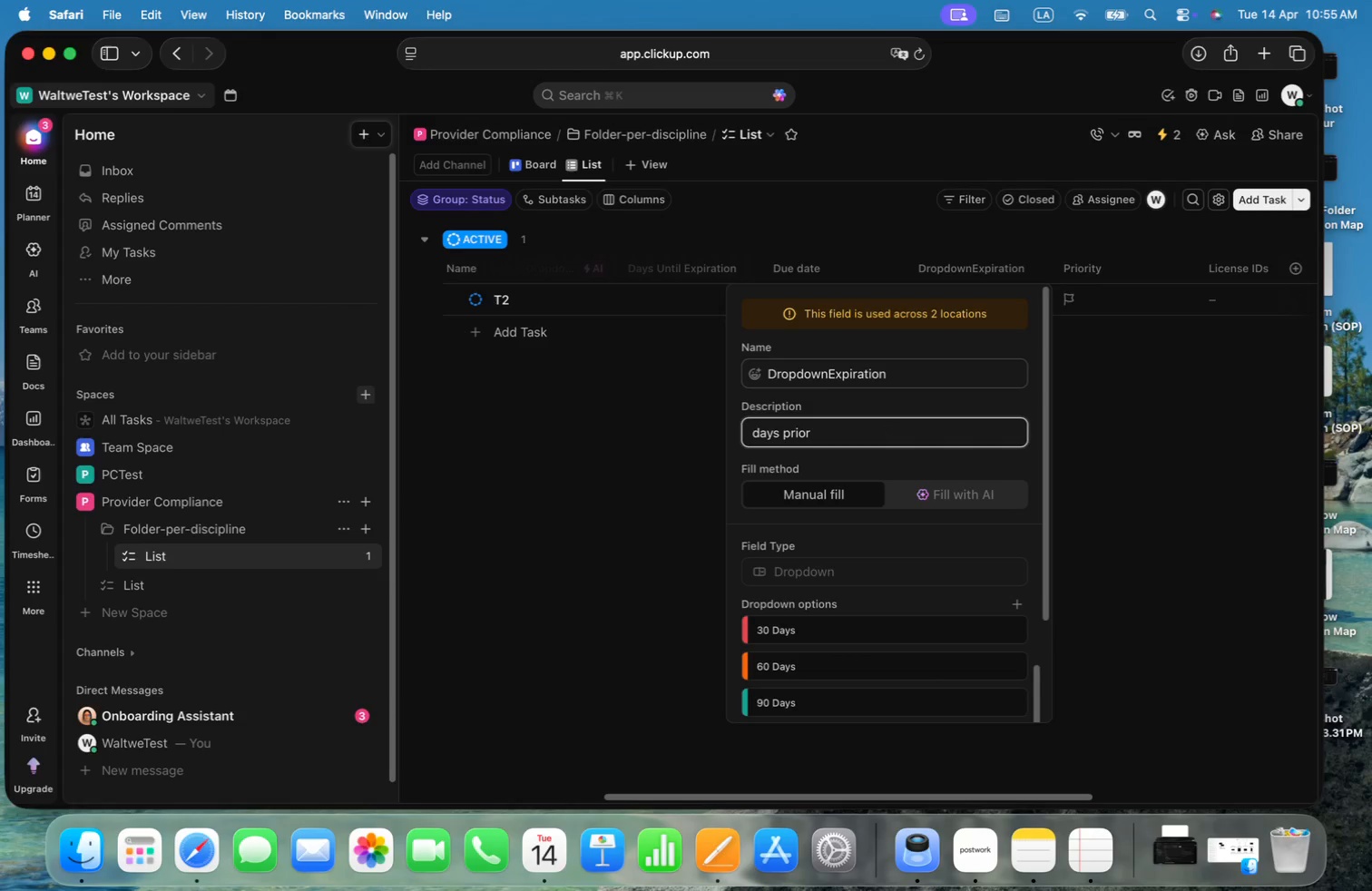 
hold_key(key=ShiftLeft, duration=3.01)